 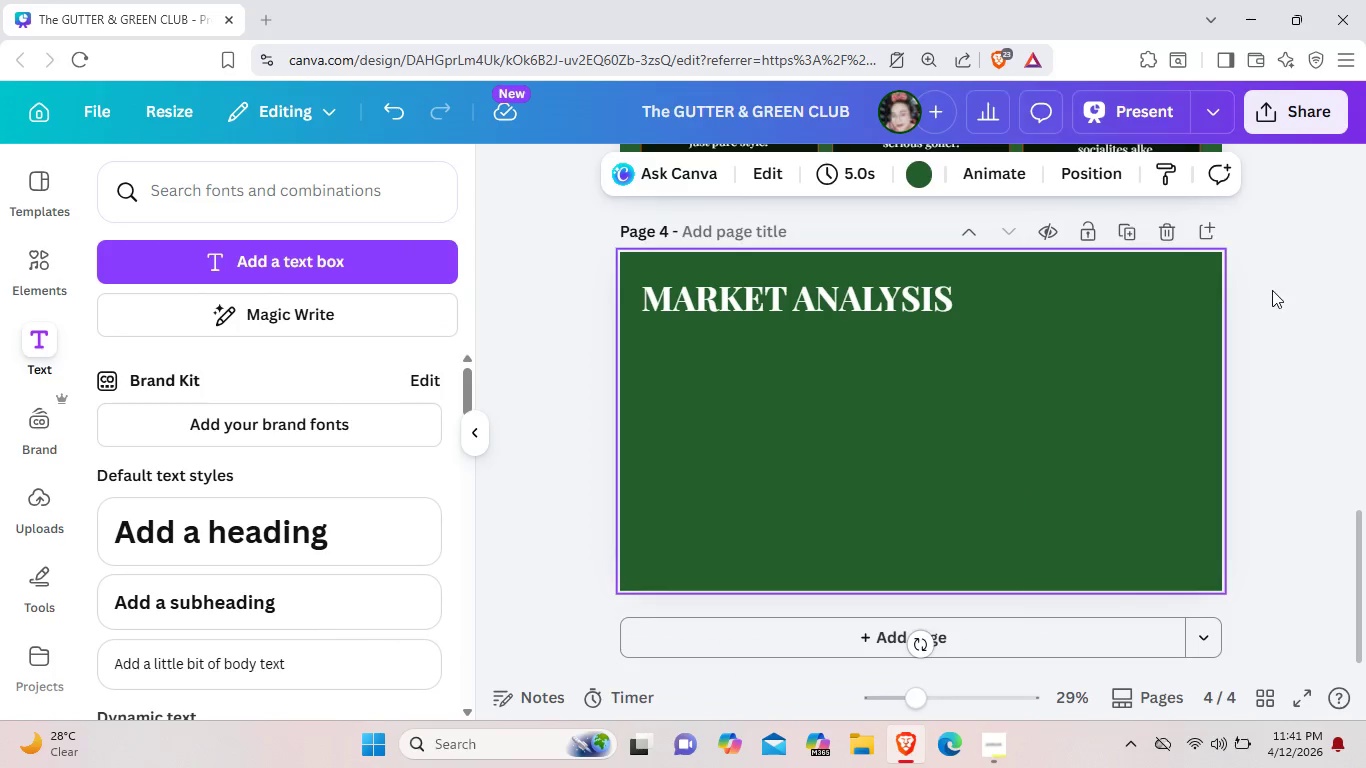 
left_click([1306, 408])
 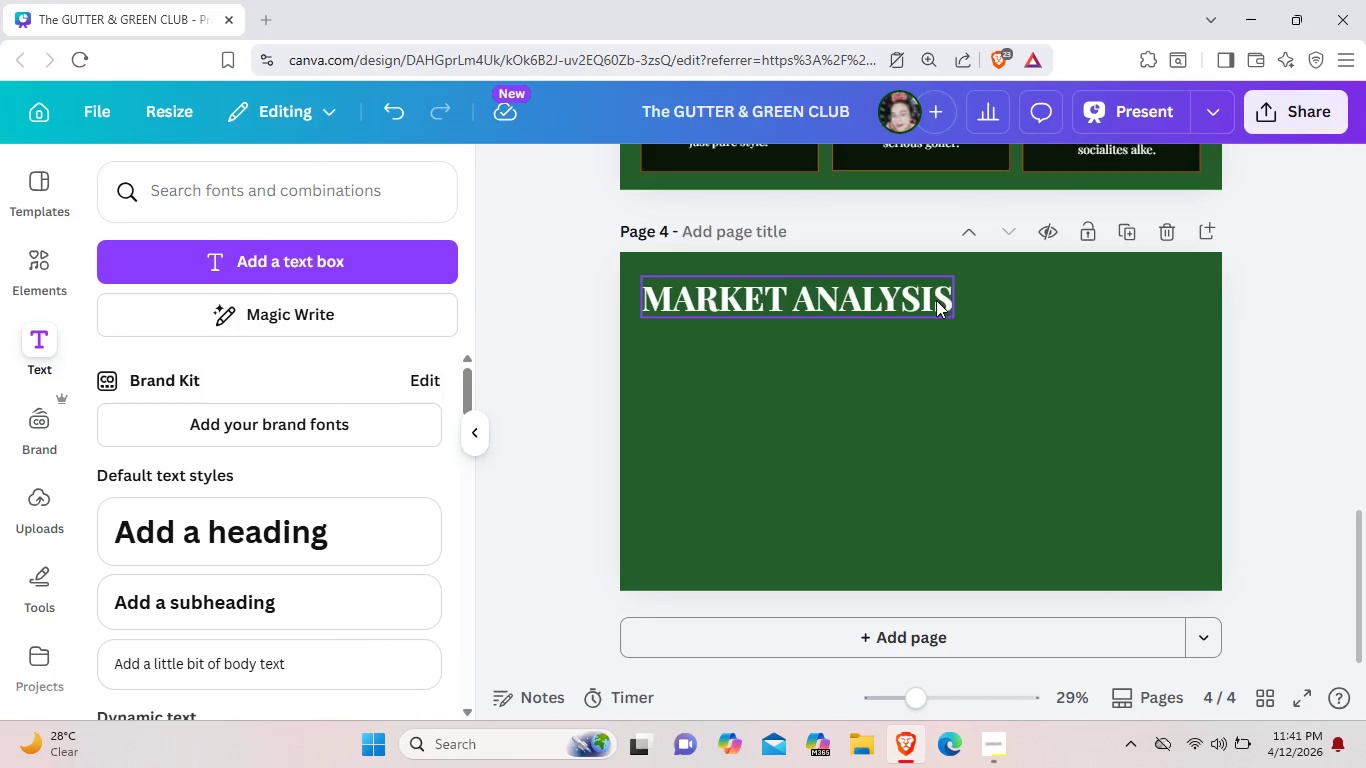 
left_click([936, 300])
 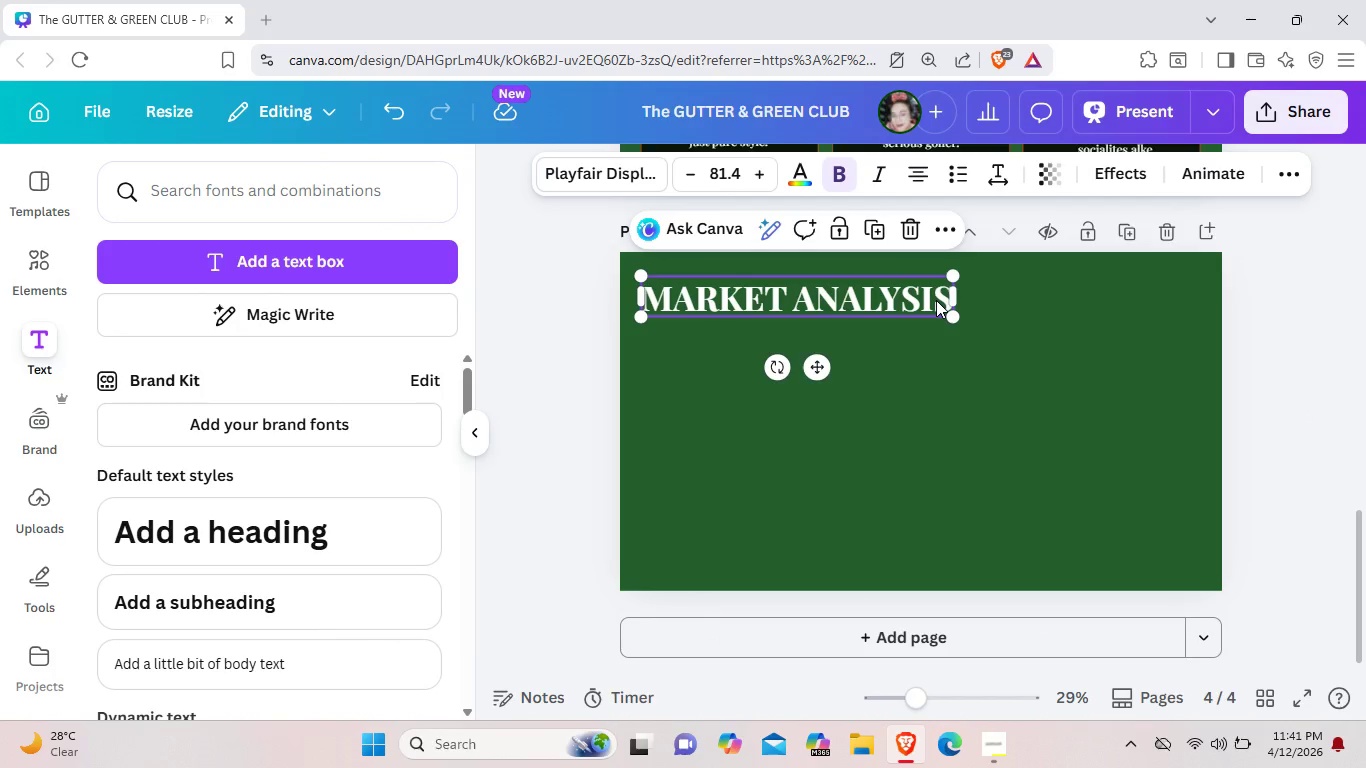 
wait(5.12)
 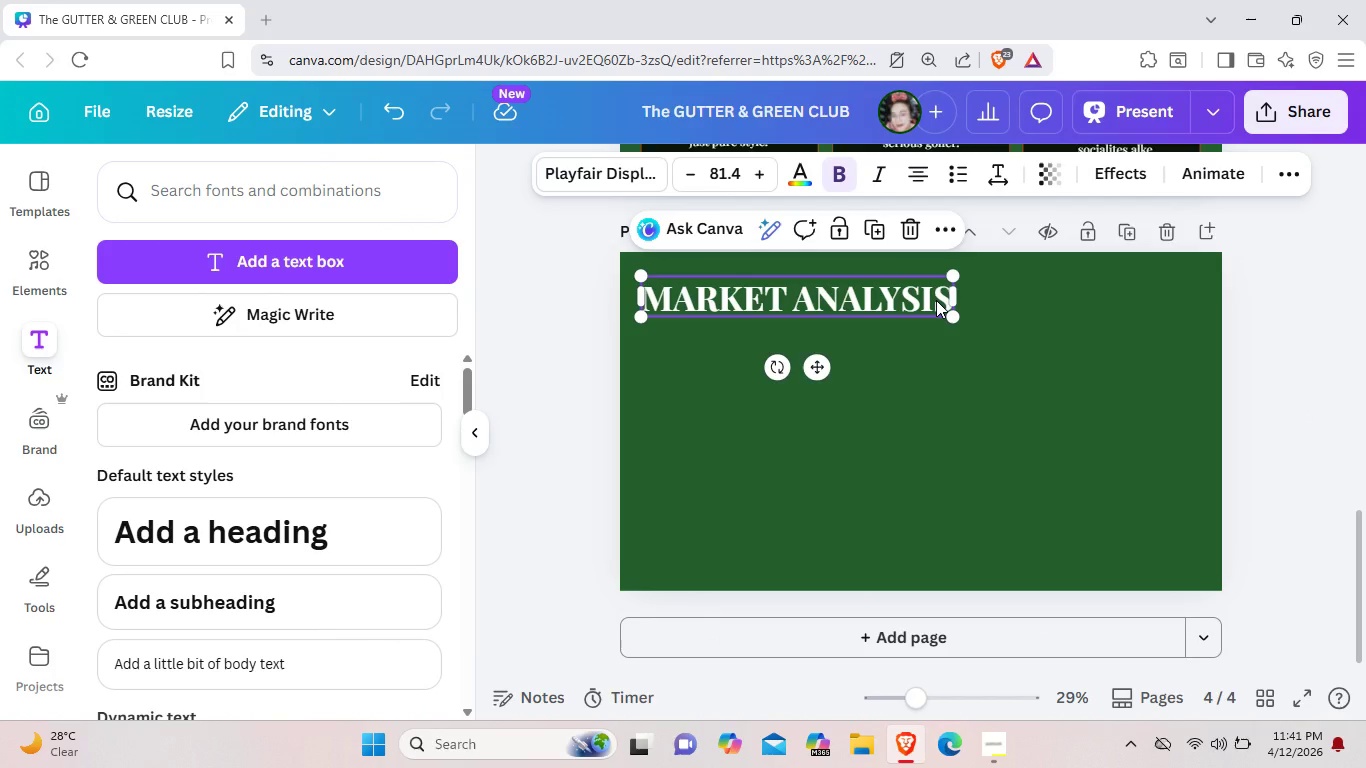 
left_click_drag(start_coordinate=[953, 316], to_coordinate=[936, 306])
 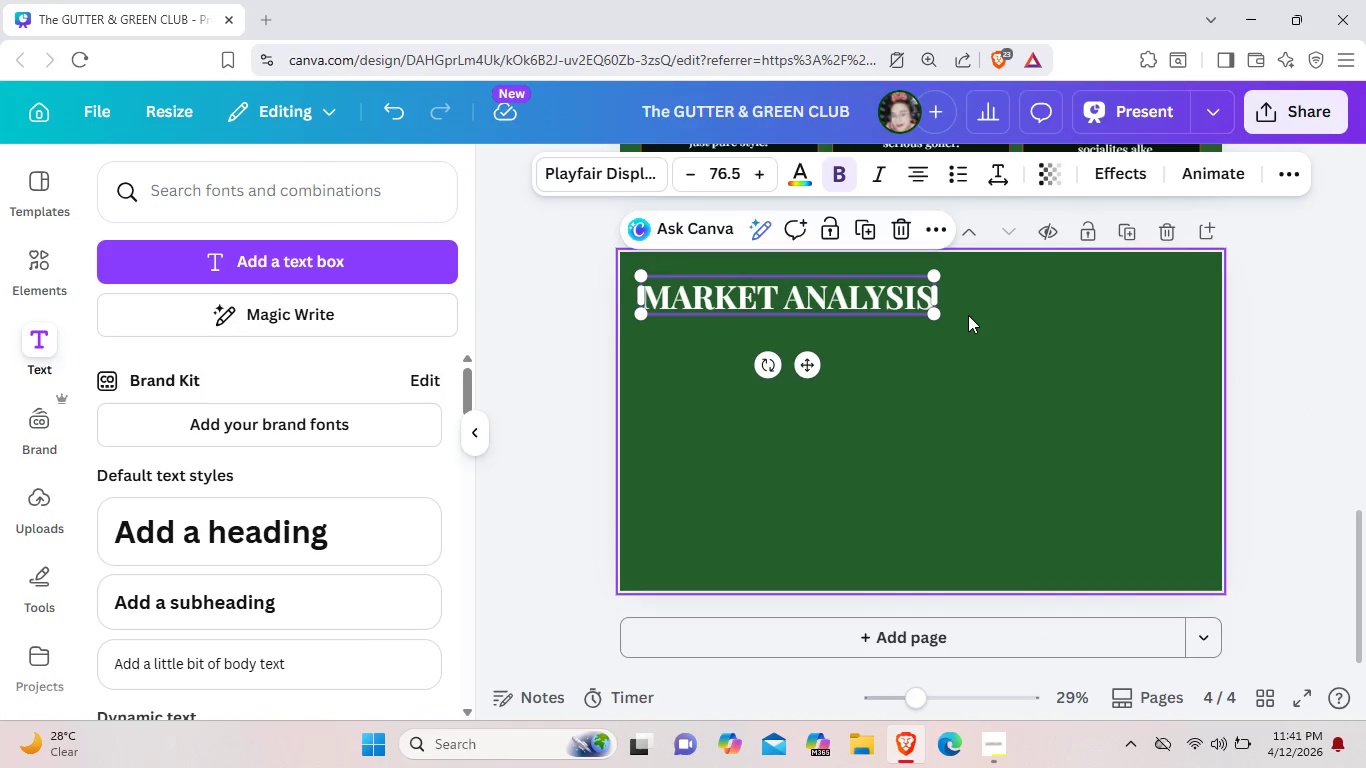 
left_click([968, 315])
 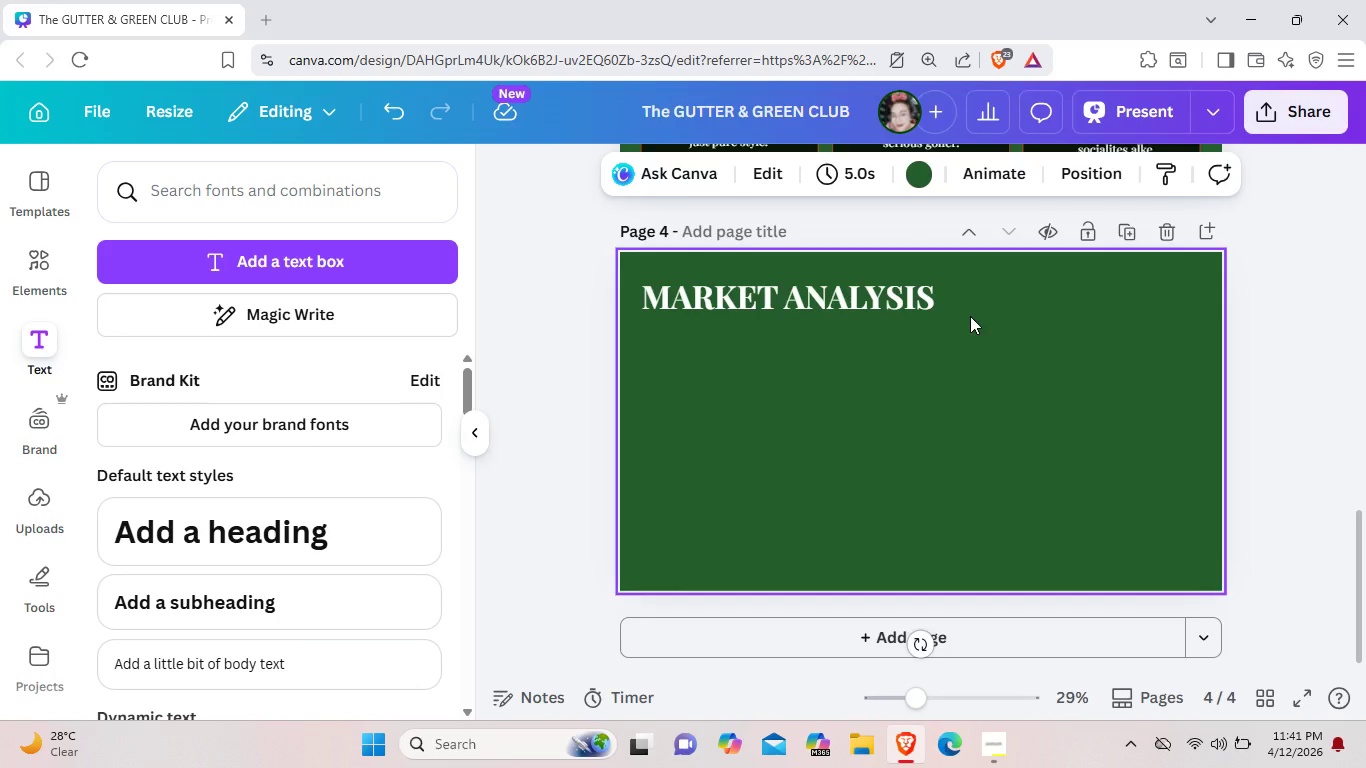 
wait(12.75)
 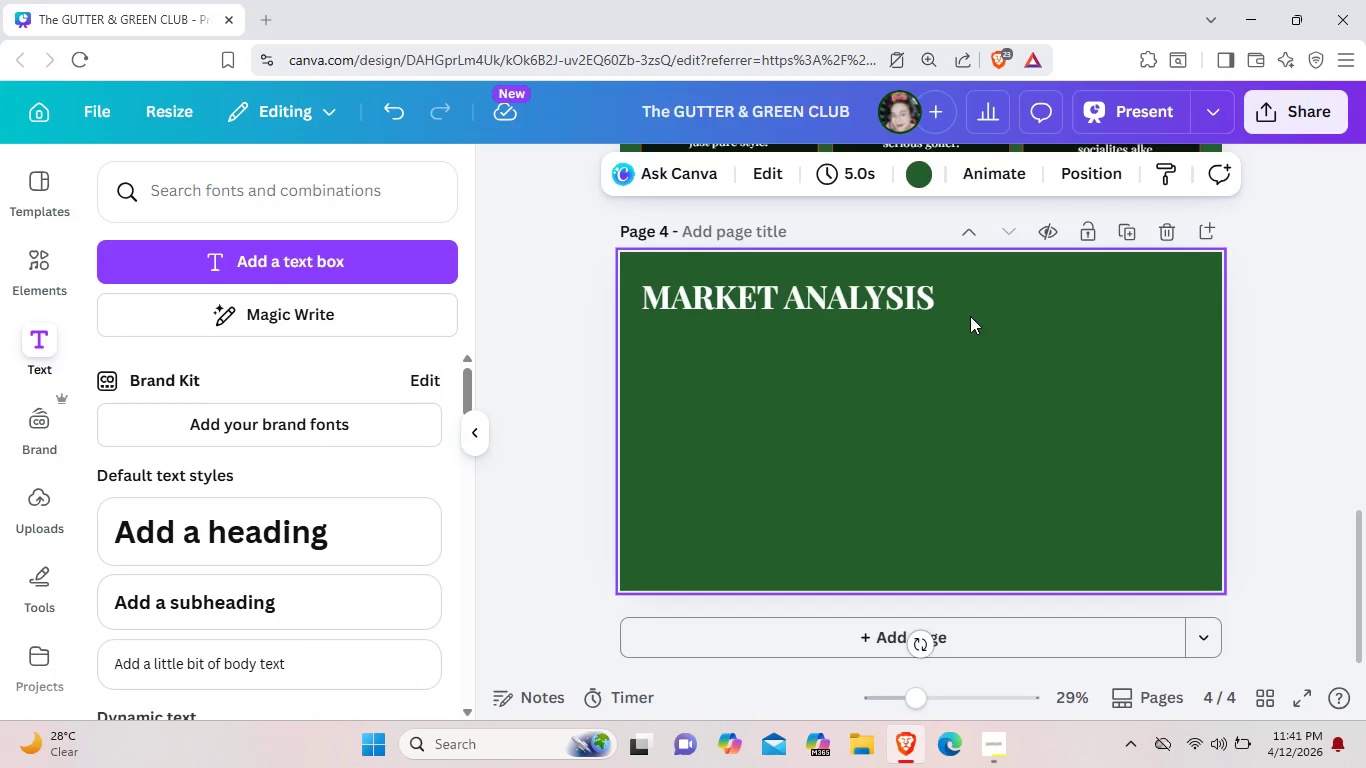 
left_click([52, 258])
 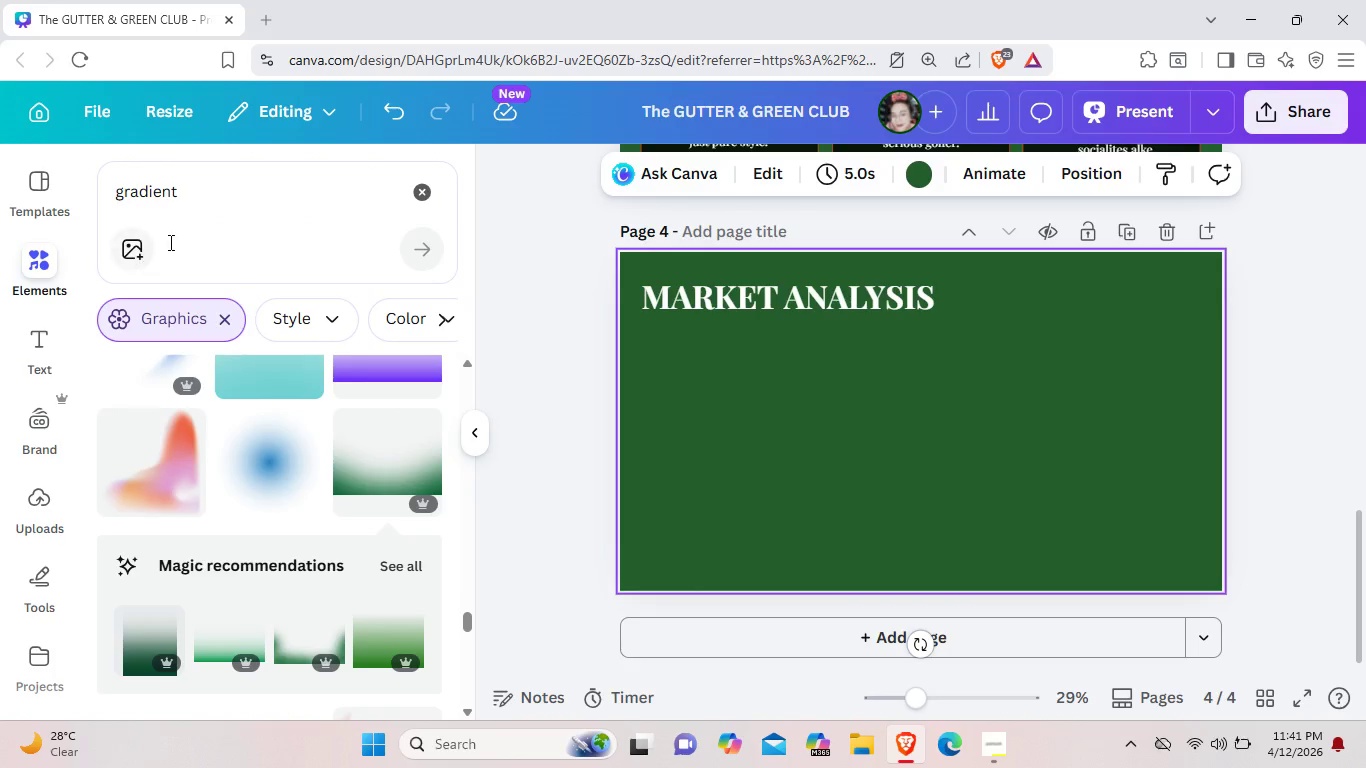 
left_click_drag(start_coordinate=[259, 189], to_coordinate=[61, 191])
 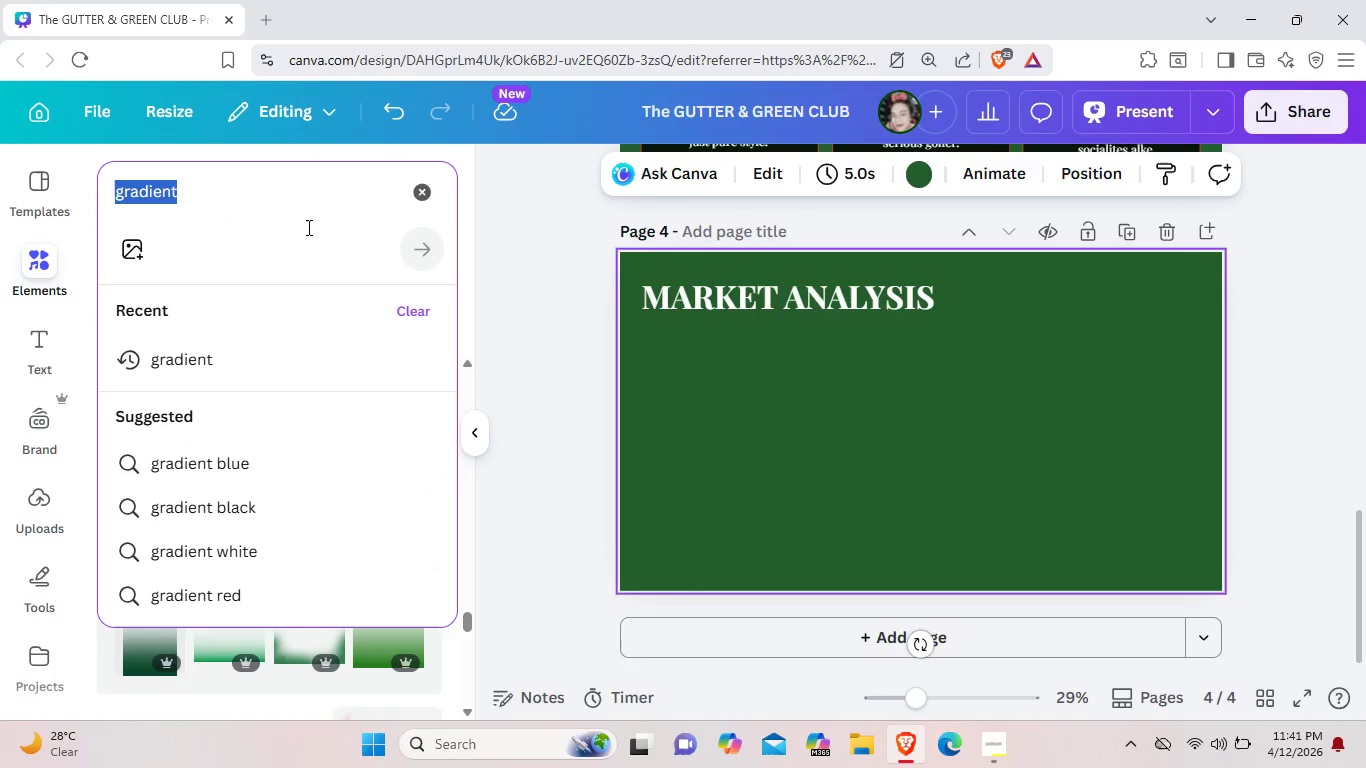 
key(Backspace)
type(Line gr)
 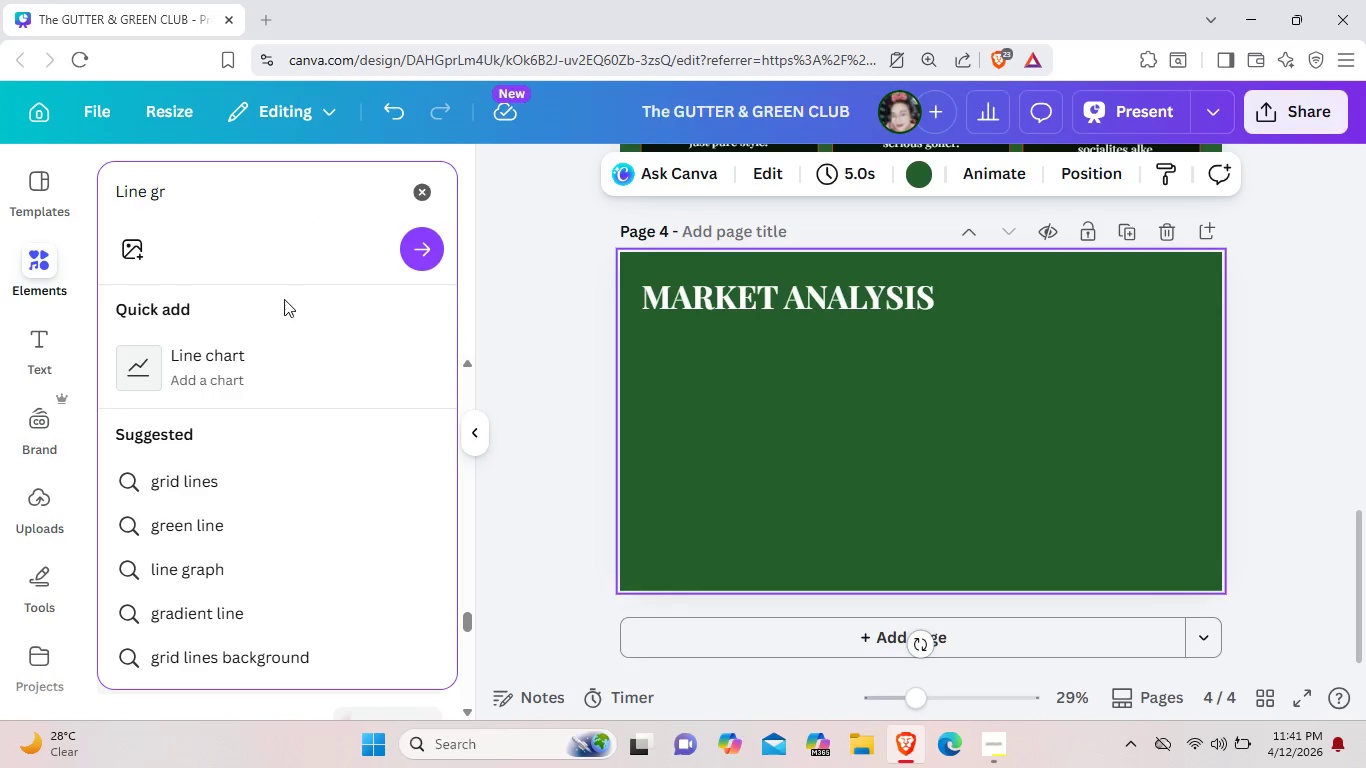 
left_click([281, 363])
 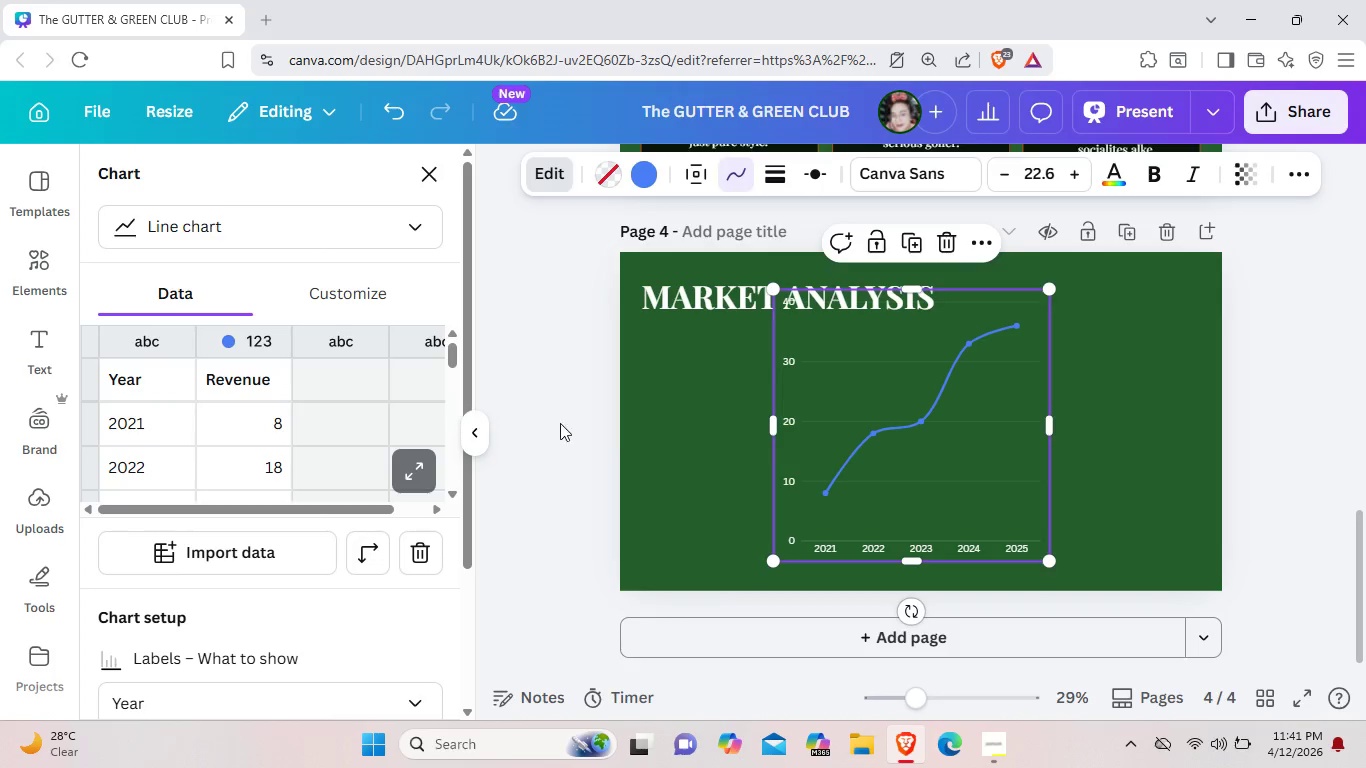 
left_click_drag(start_coordinate=[928, 458], to_coordinate=[844, 482])
 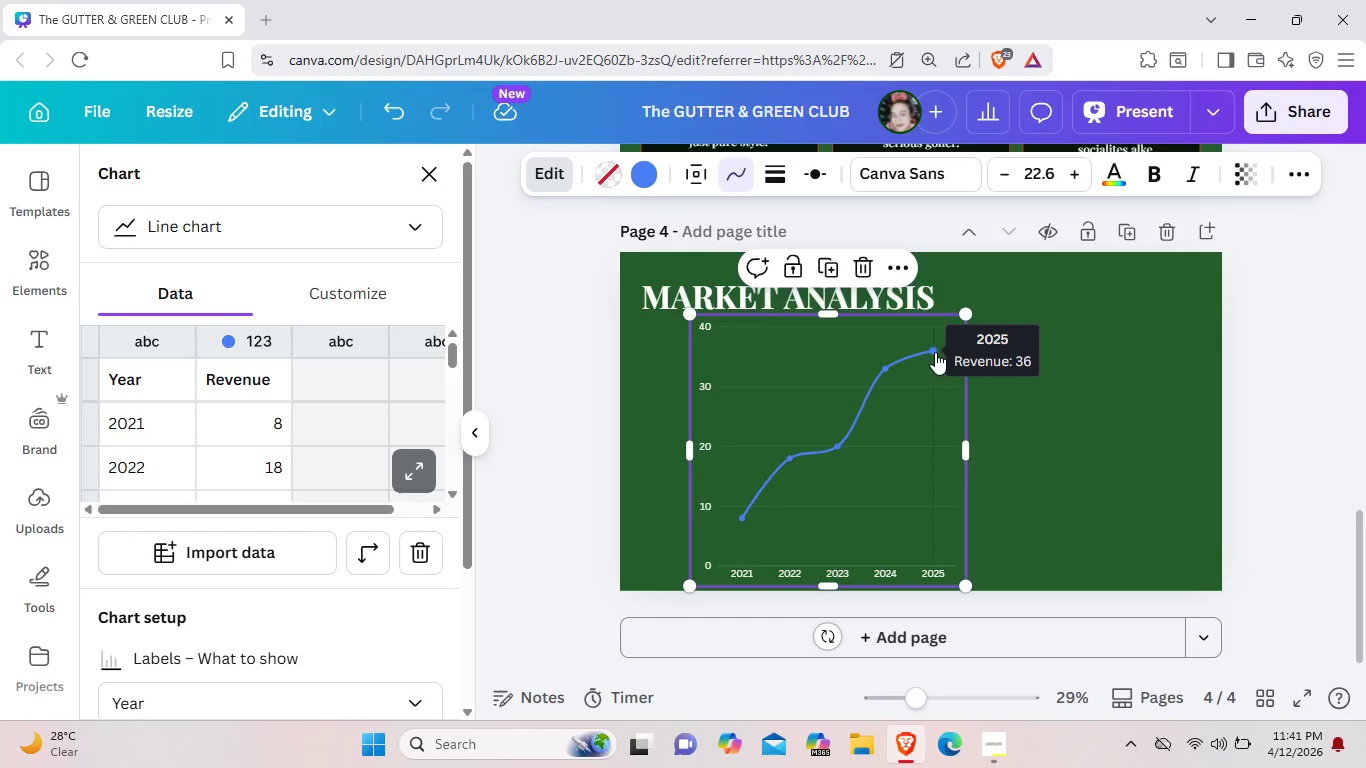 
left_click_drag(start_coordinate=[935, 352], to_coordinate=[932, 363])
 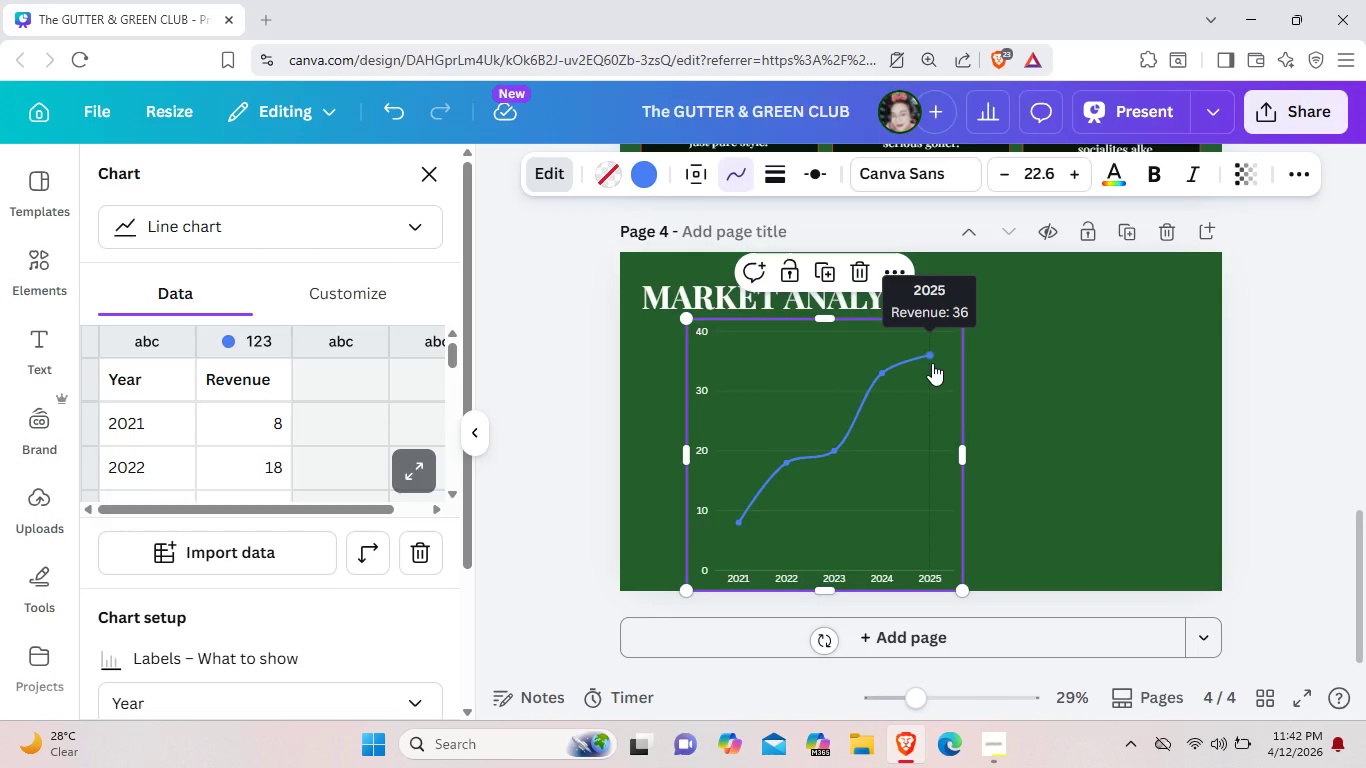 
wait(7.56)
 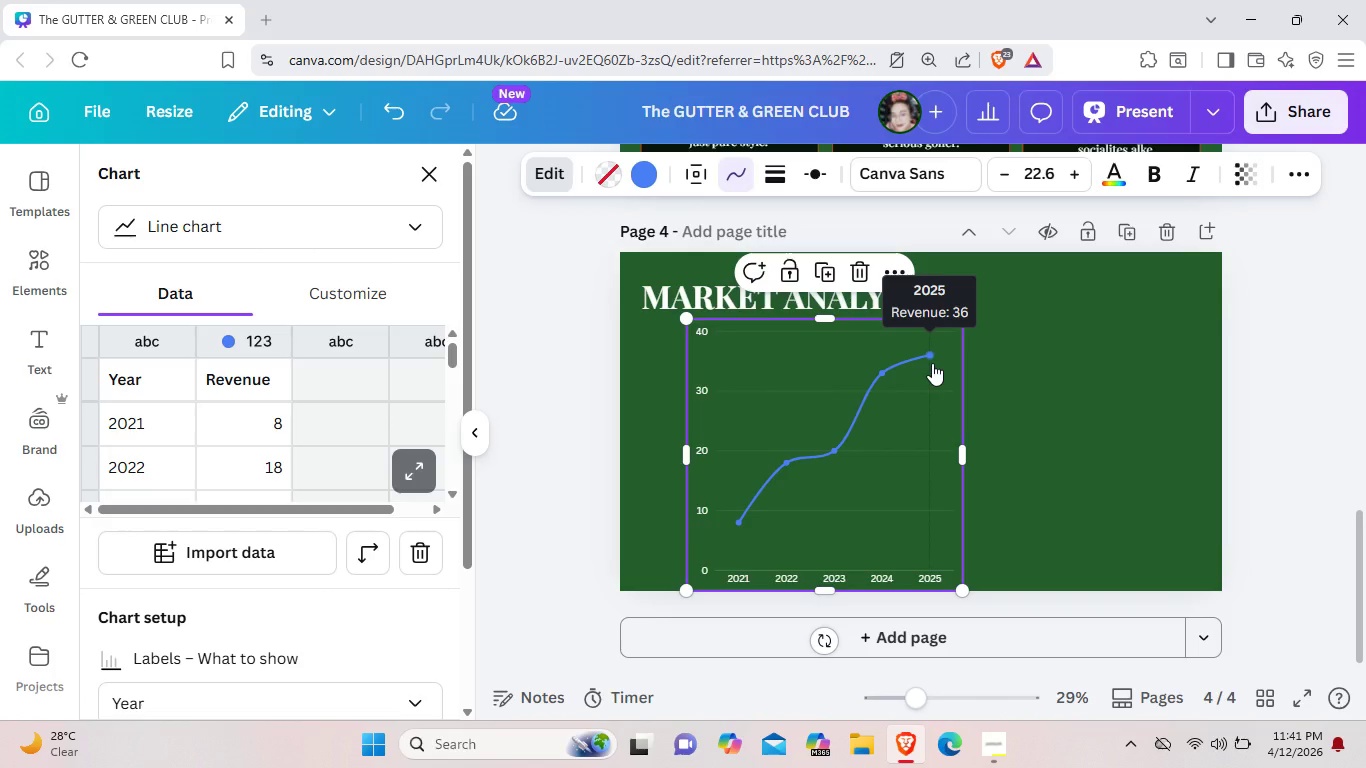 
left_click([377, 303])
 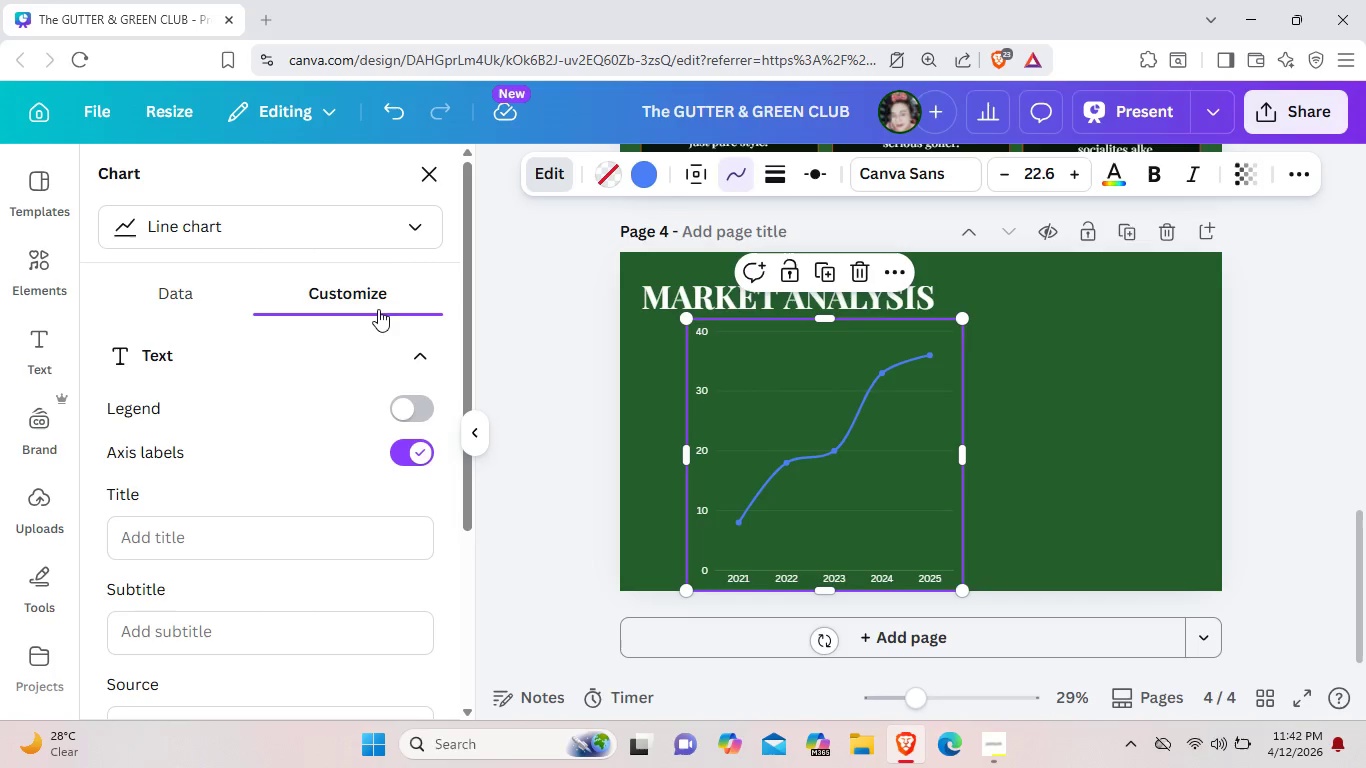 
wait(5.02)
 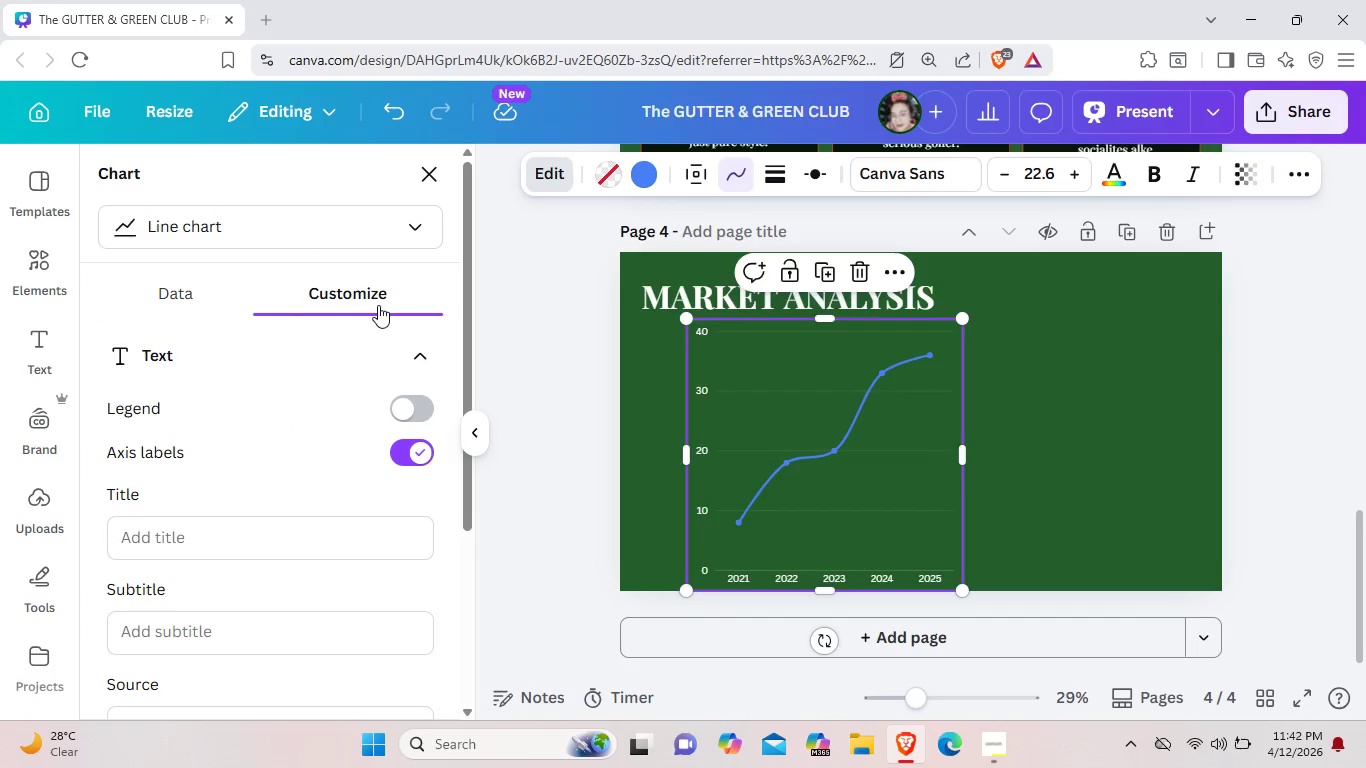 
left_click([256, 542])
 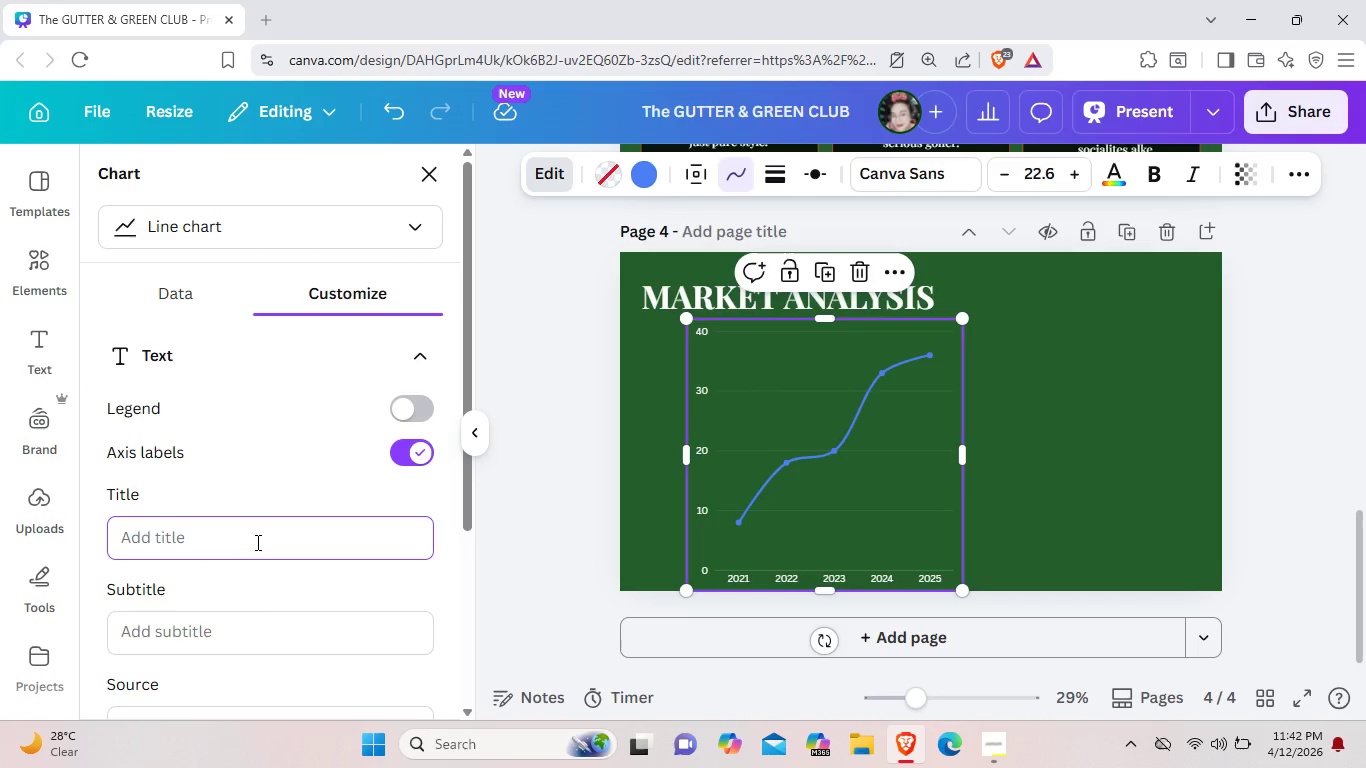 
type(GLobal )
key(Backspace)
key(Backspace)
key(Backspace)
key(Backspace)
key(Backspace)
key(Backspace)
type(lobal )
 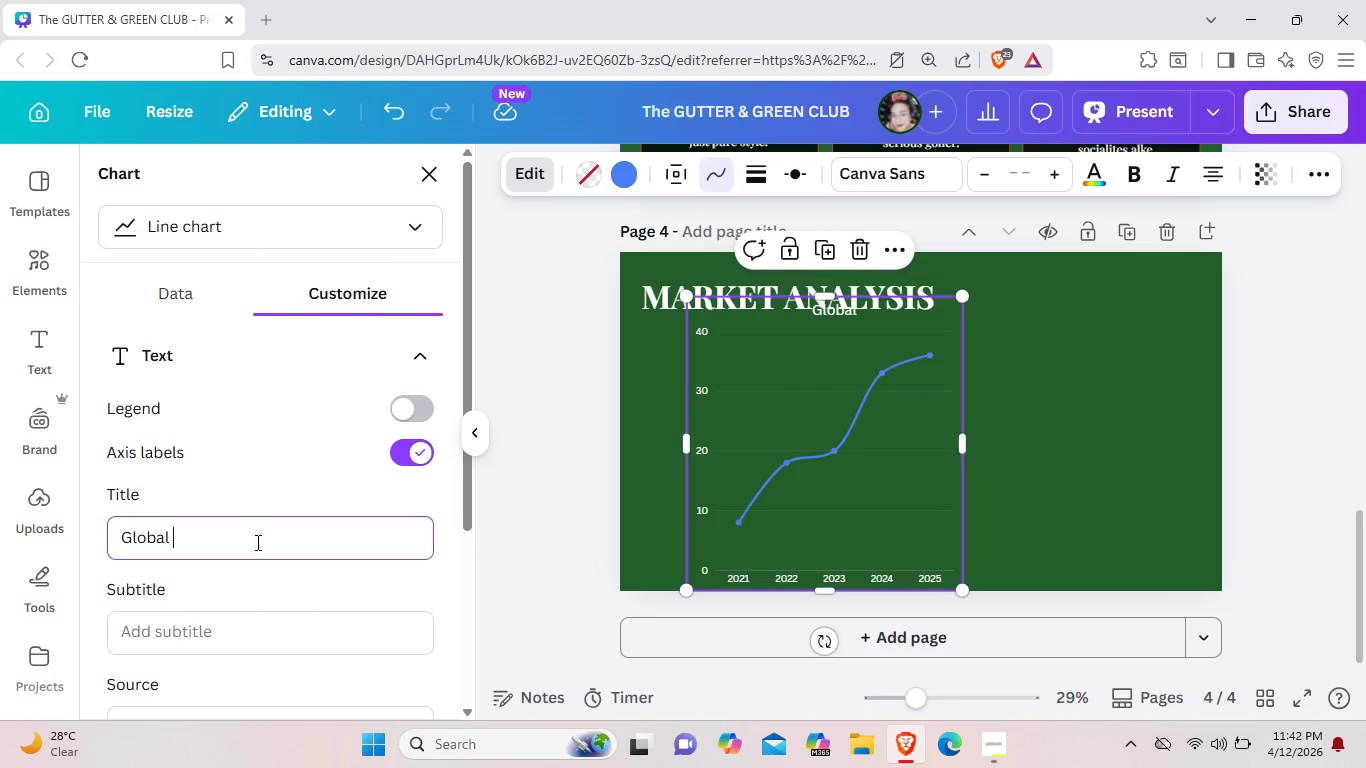 
type(Golf SO)
key(Backspace)
type(imulator Market Growth)
 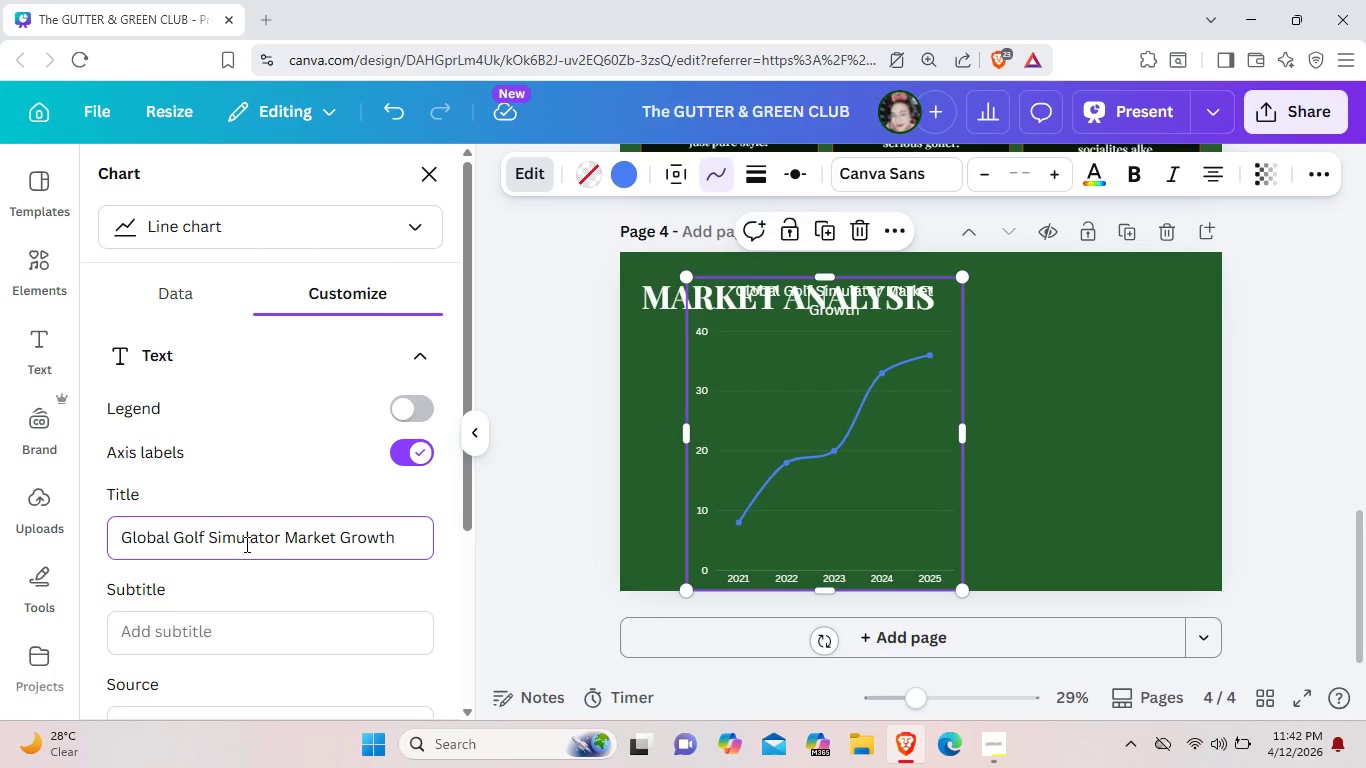 
left_click_drag(start_coordinate=[967, 435], to_coordinate=[1059, 419])
 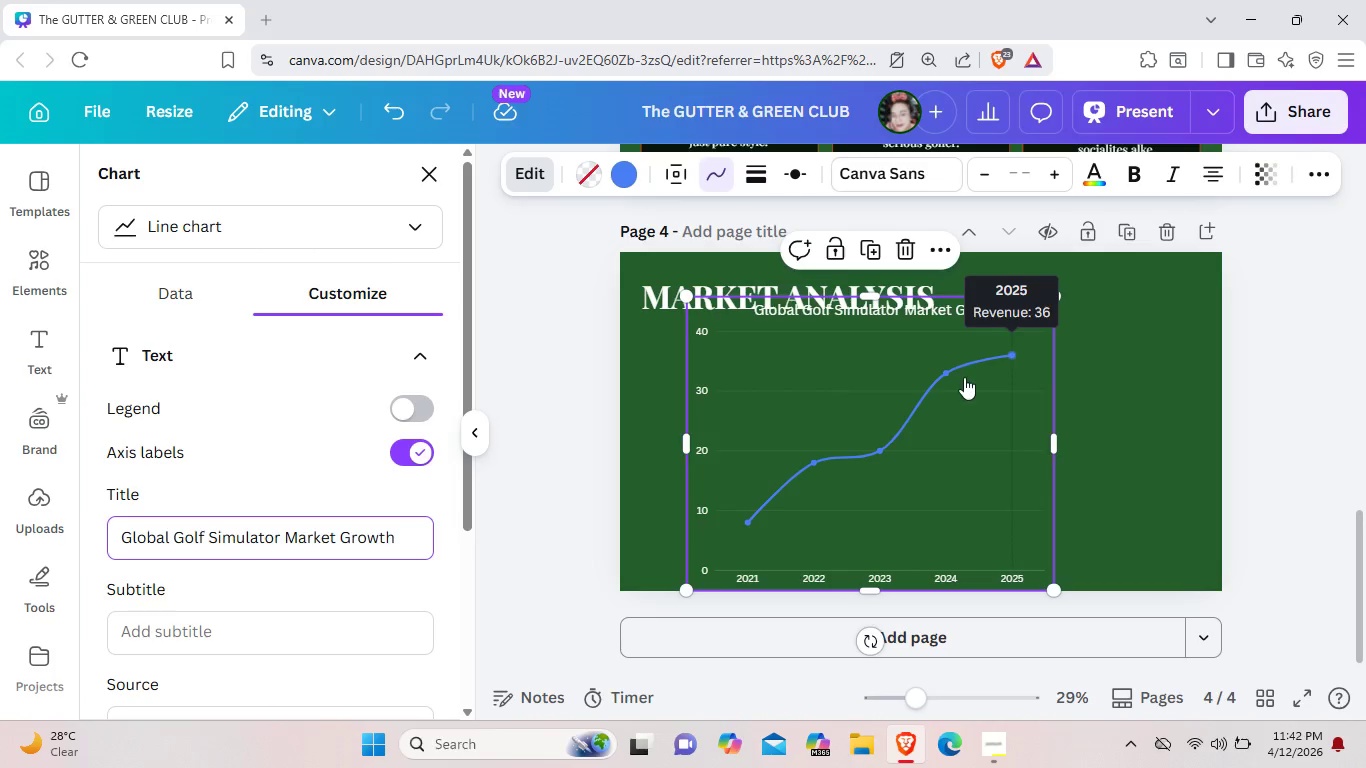 
left_click_drag(start_coordinate=[981, 354], to_coordinate=[917, 396])
 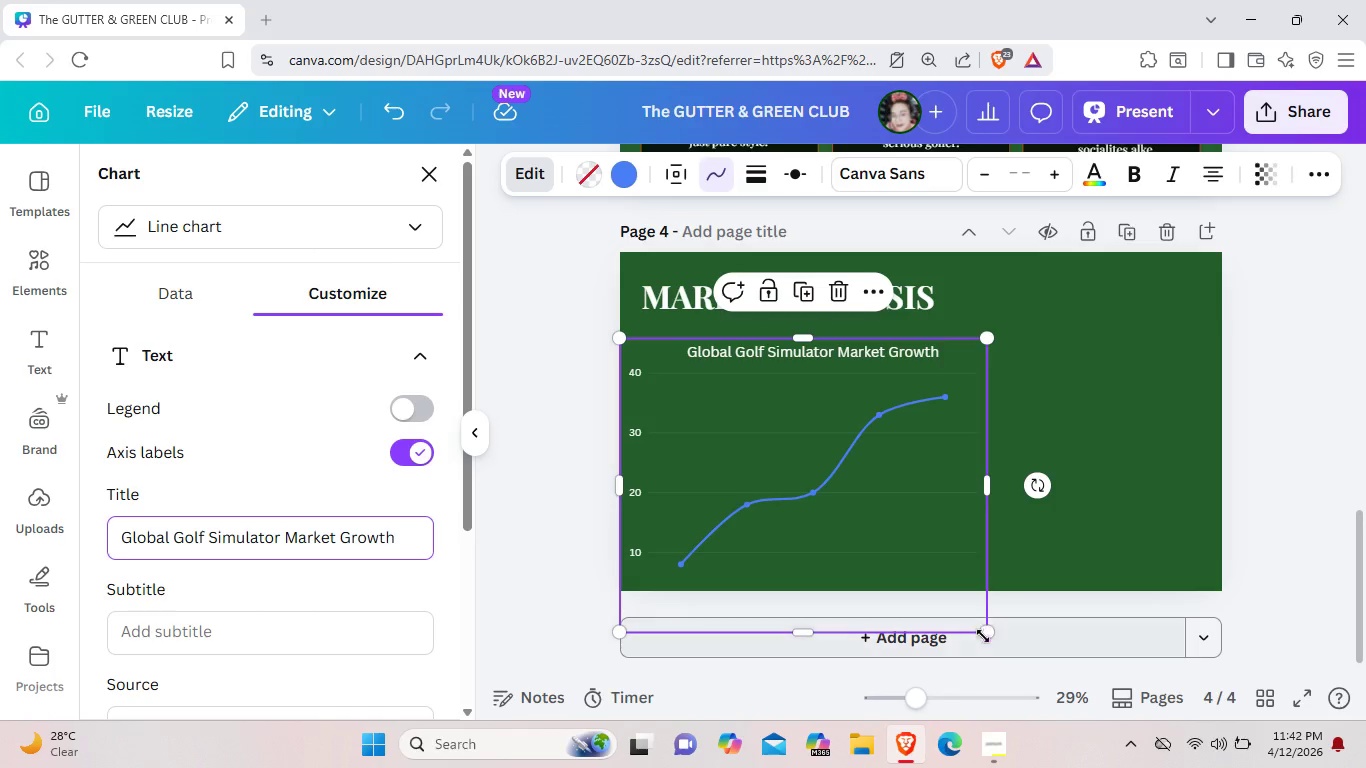 
left_click_drag(start_coordinate=[984, 643], to_coordinate=[942, 531])
 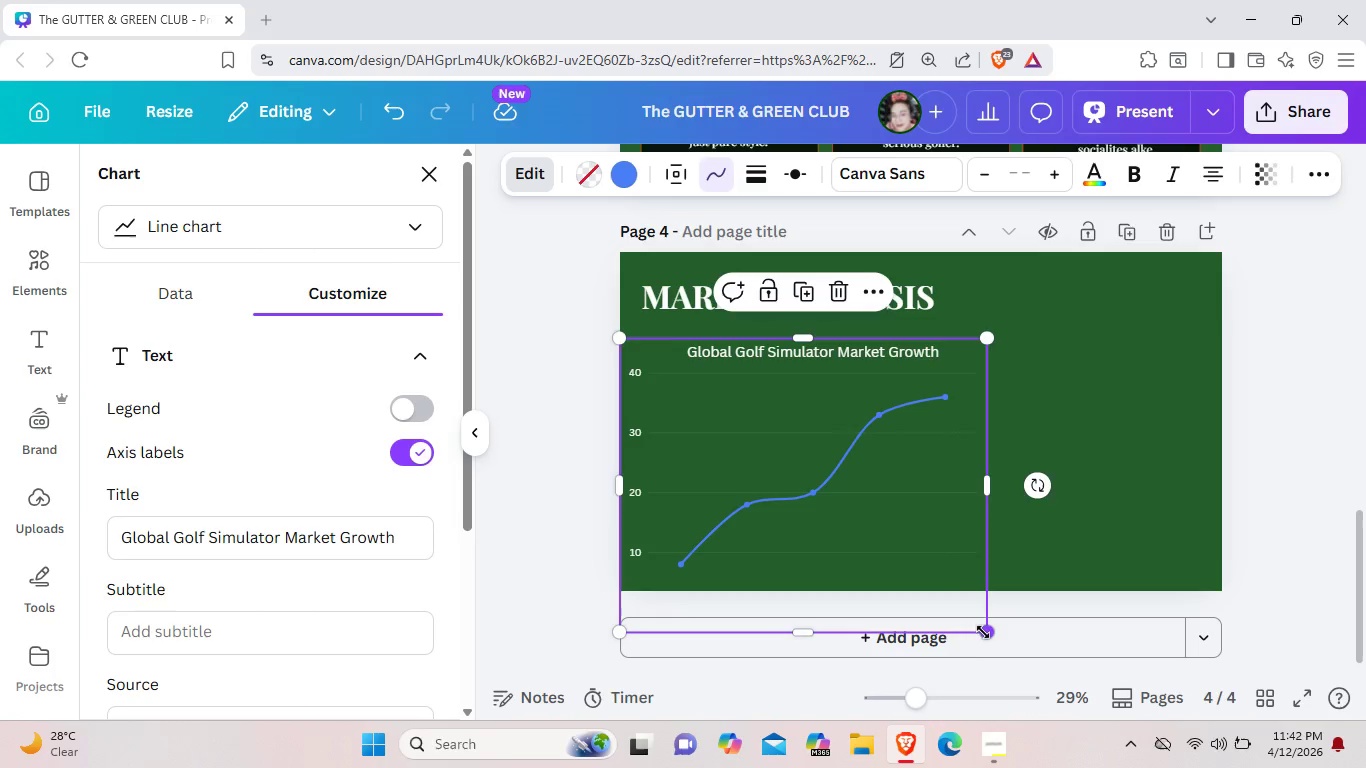 
left_click_drag(start_coordinate=[984, 631], to_coordinate=[931, 517])
 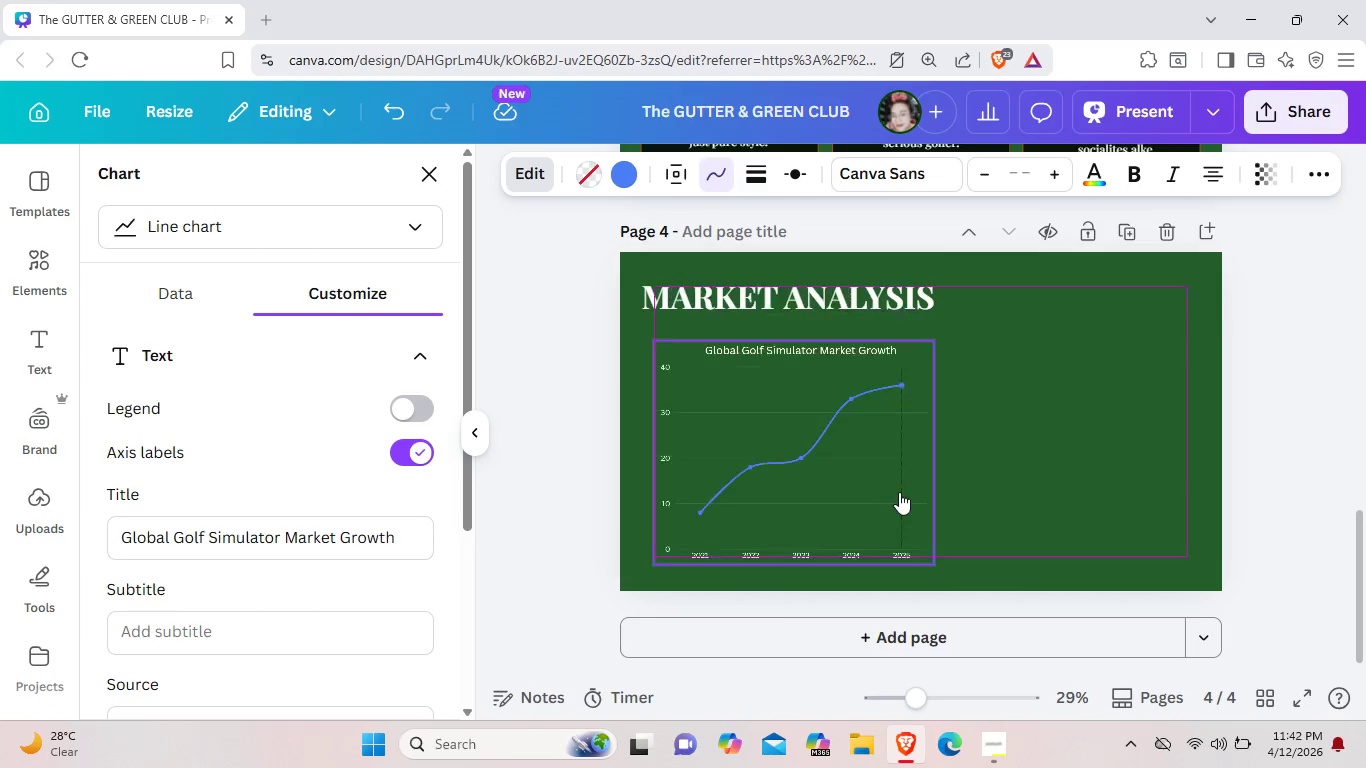 
left_click_drag(start_coordinate=[854, 490], to_coordinate=[905, 486])
 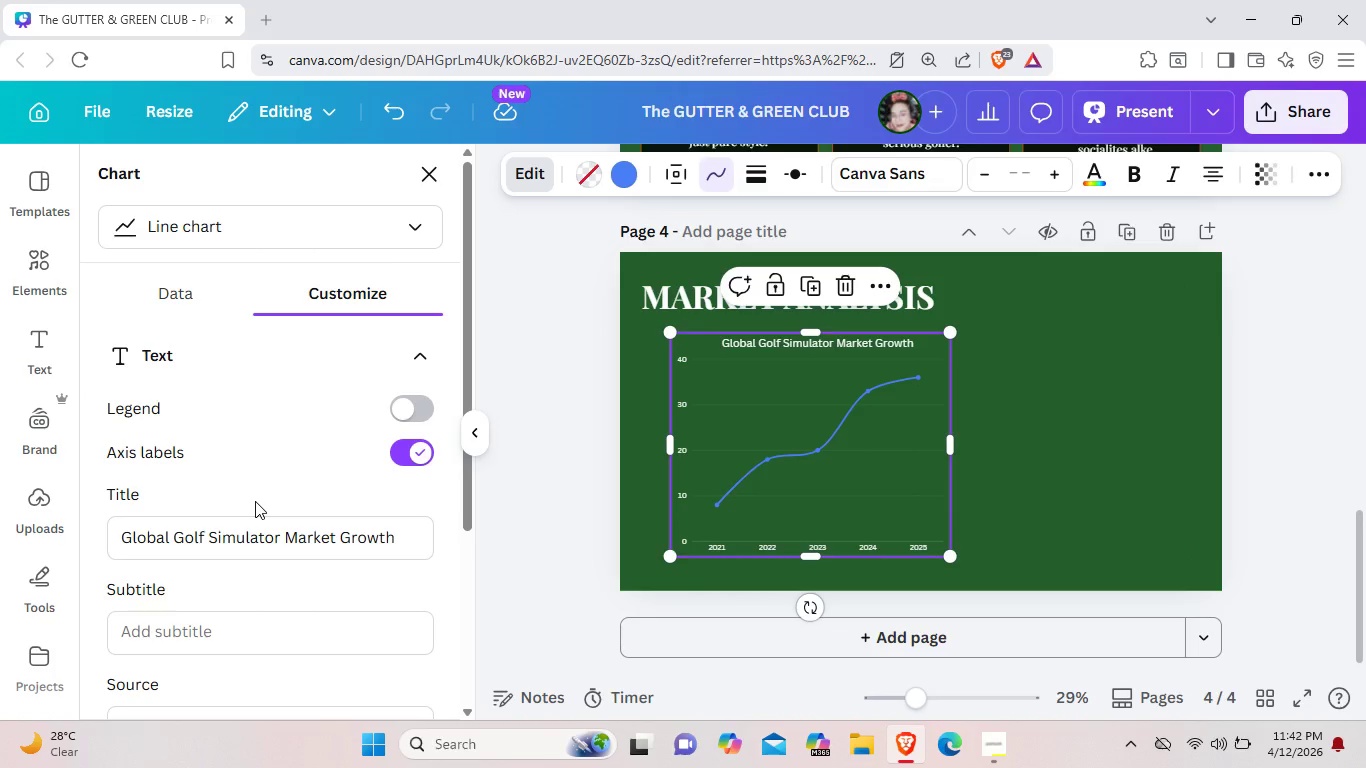 
scroll: coordinate [254, 513], scroll_direction: down, amount: 5.0
 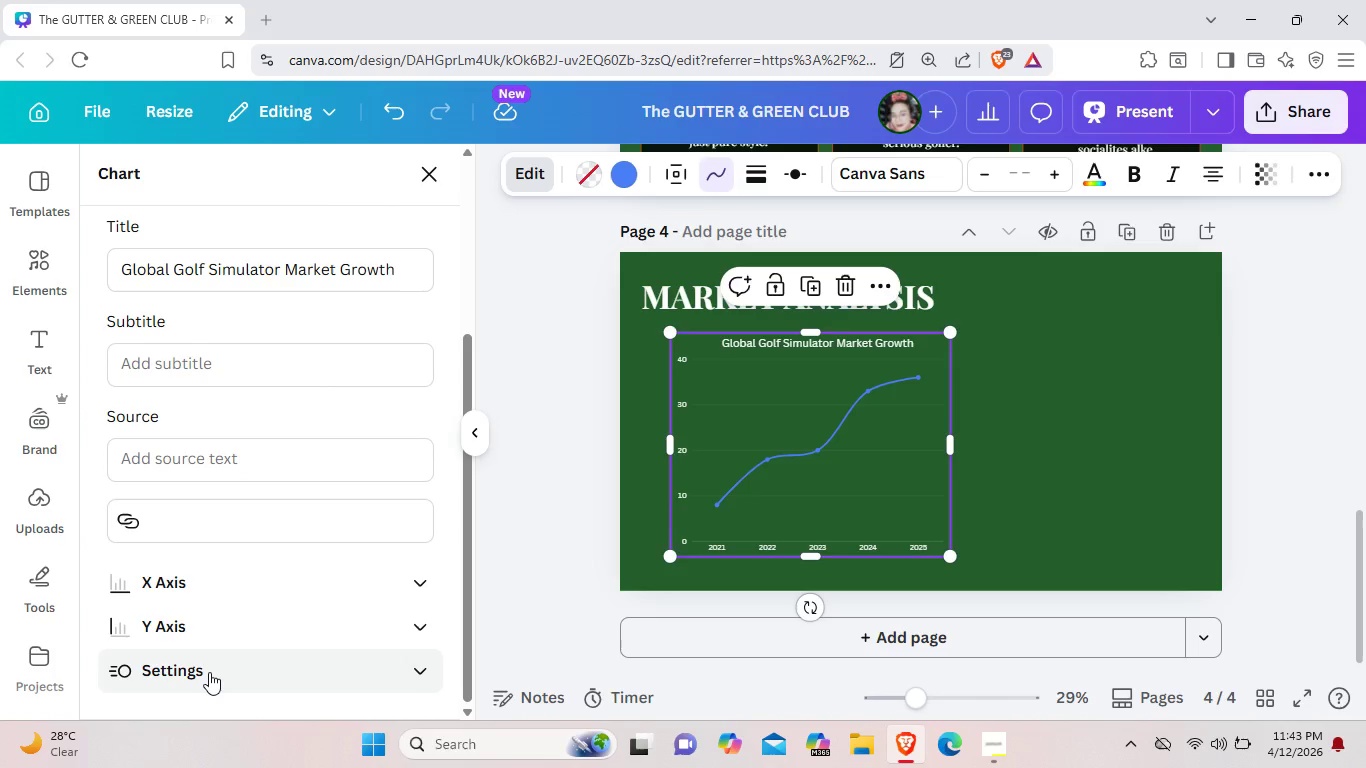 
left_click([209, 672])
 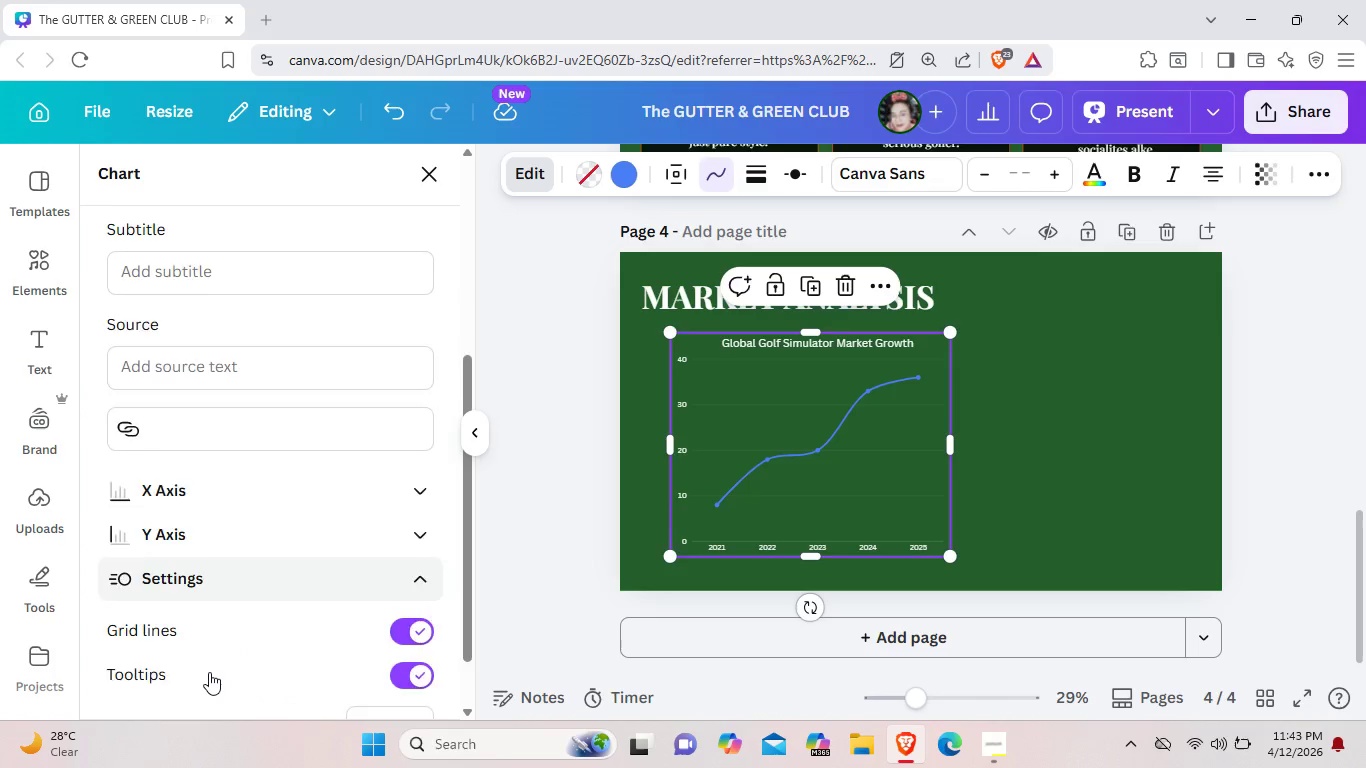 
scroll: coordinate [209, 672], scroll_direction: down, amount: 3.0
 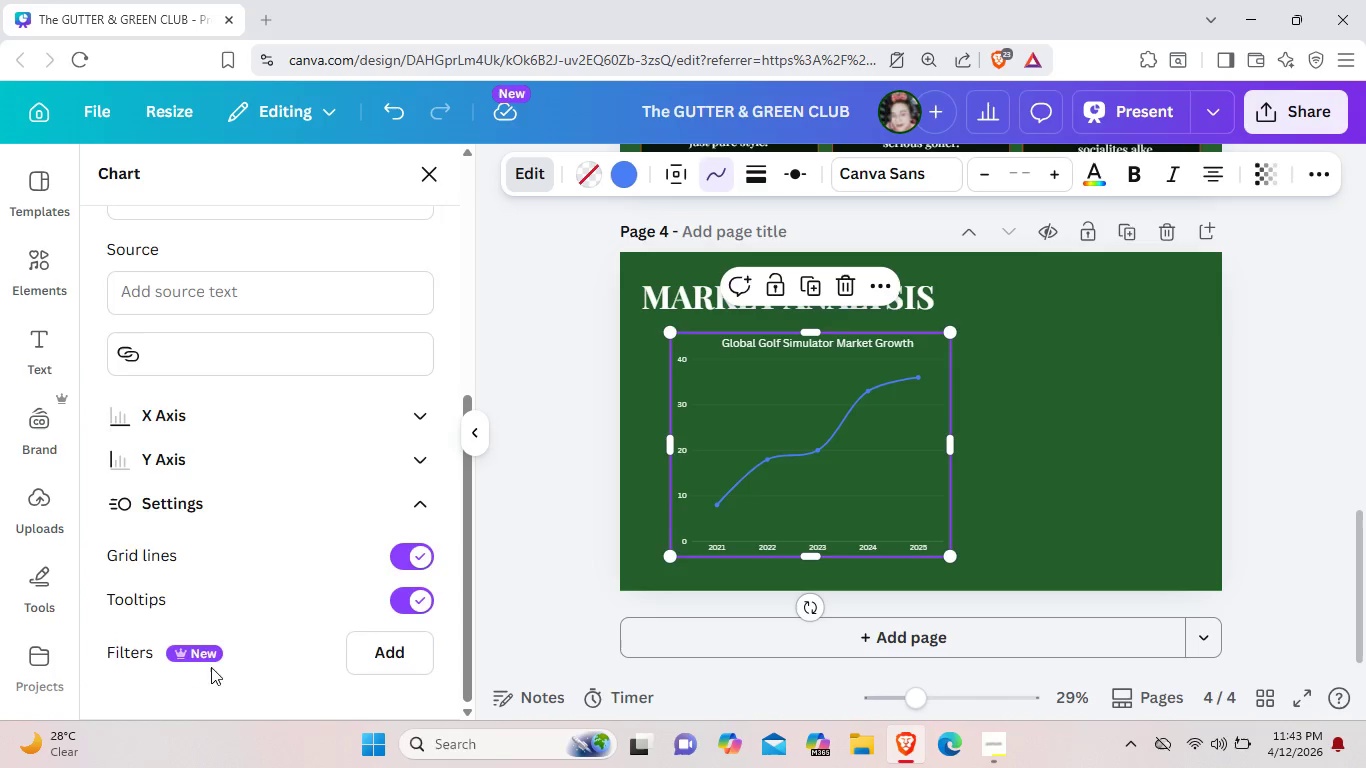 
scroll: coordinate [219, 651], scroll_direction: up, amount: 5.0
 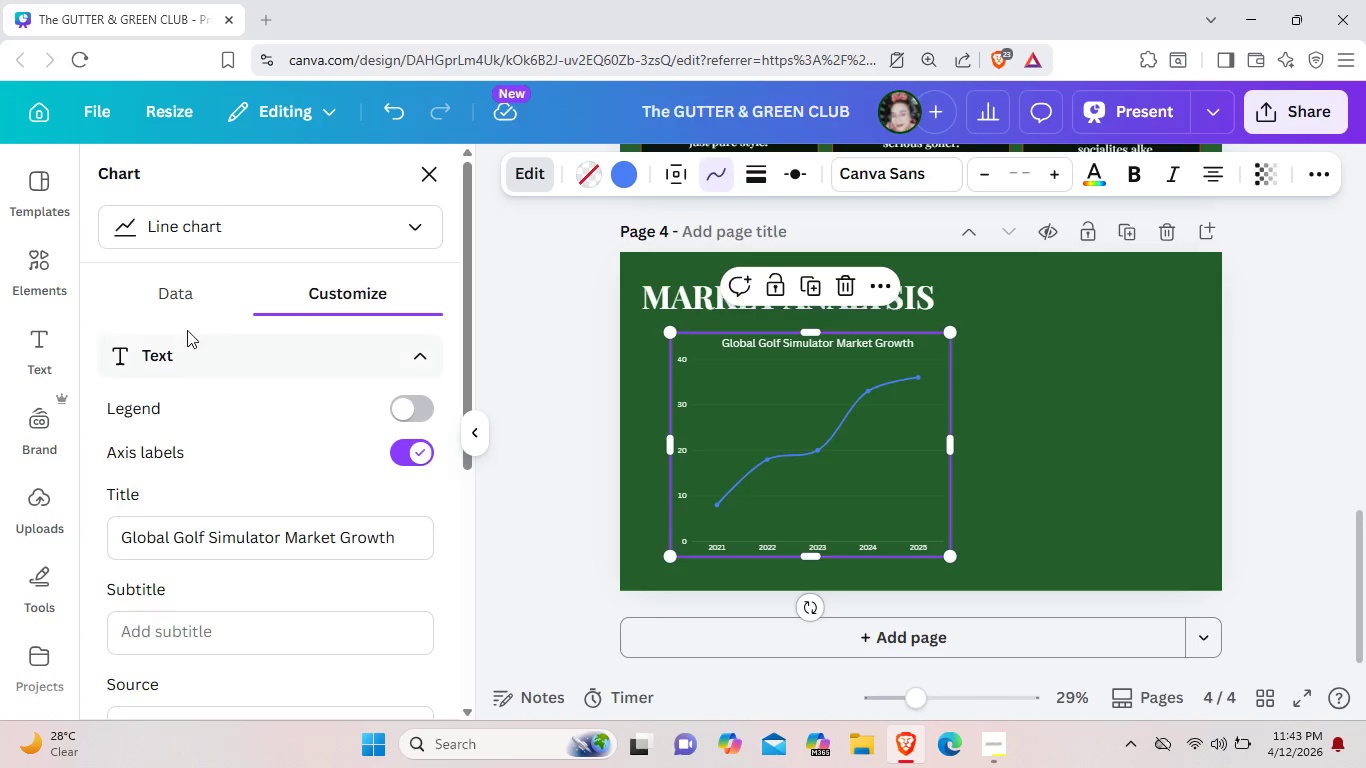 
left_click([187, 295])
 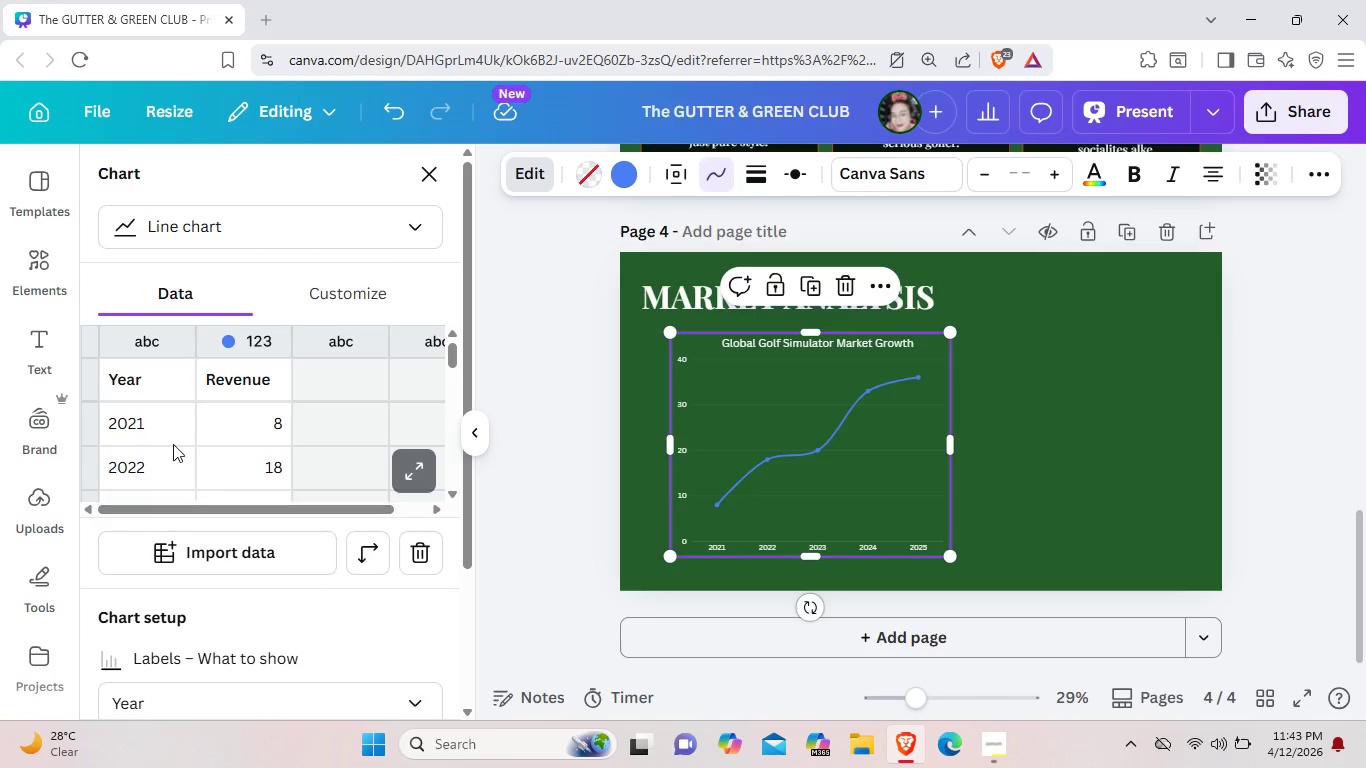 
double_click([163, 429])
 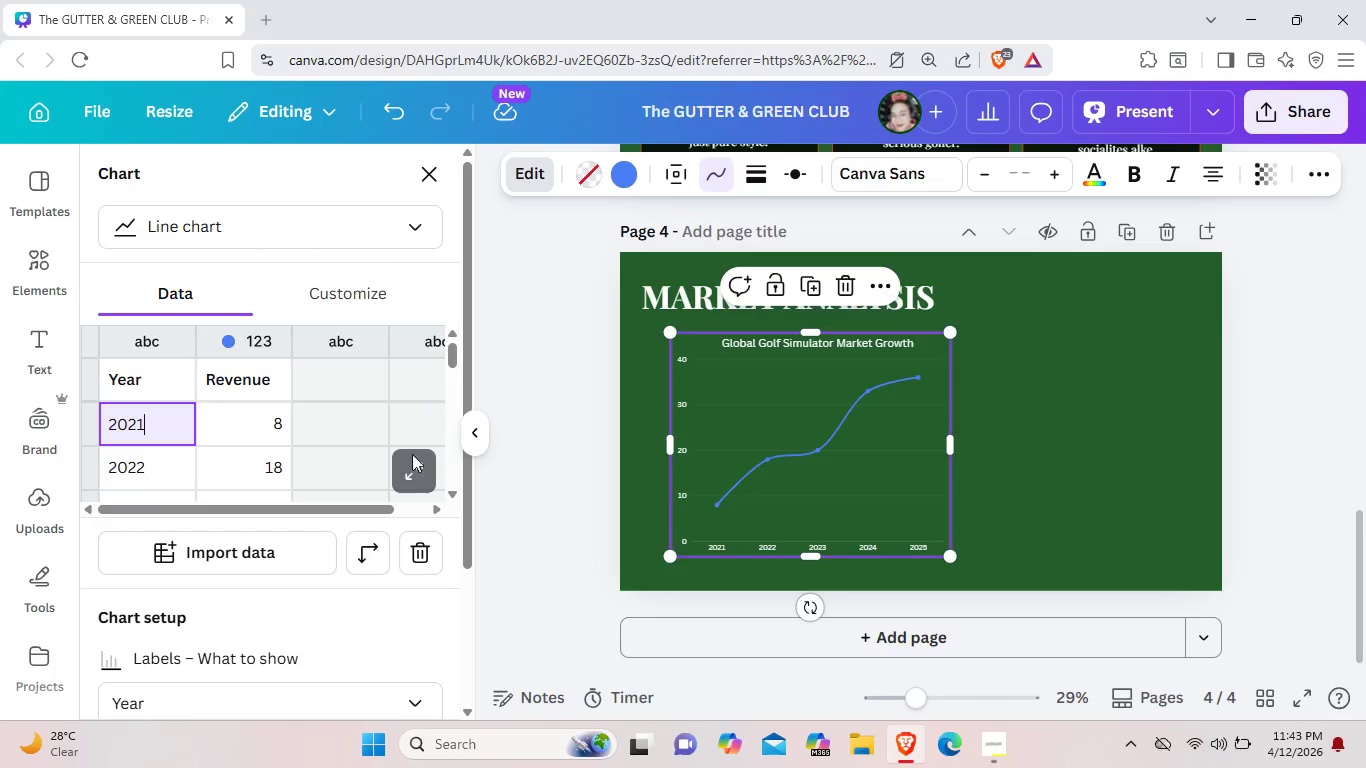 
left_click([407, 480])
 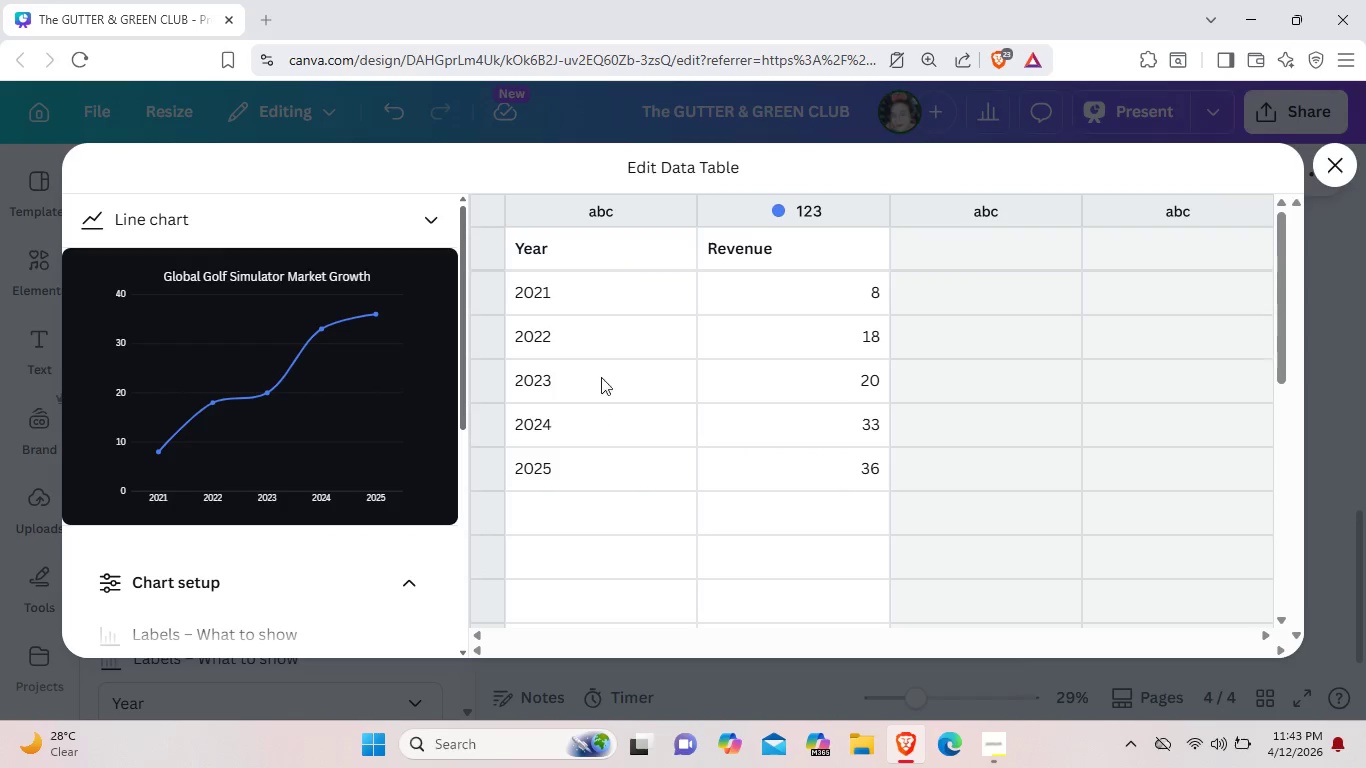 
left_click([597, 303])
 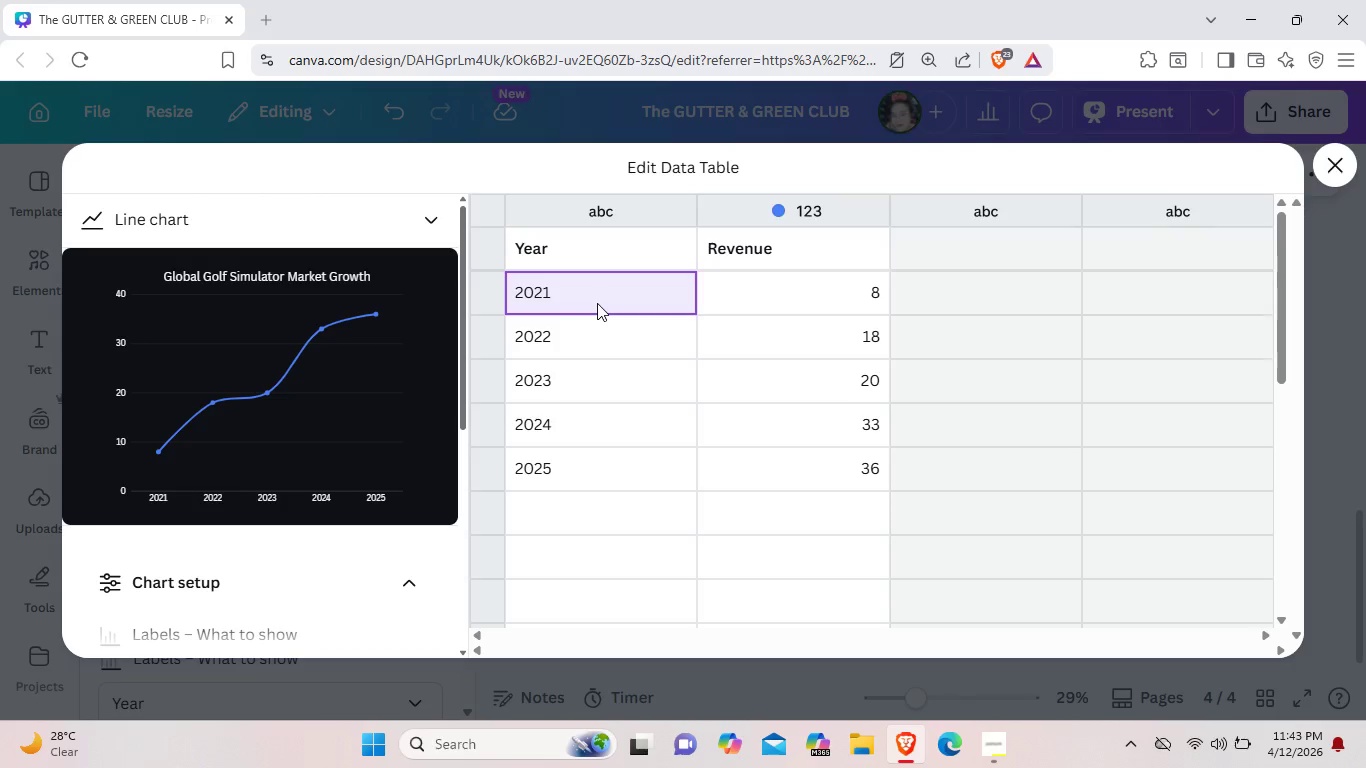 
wait(12.53)
 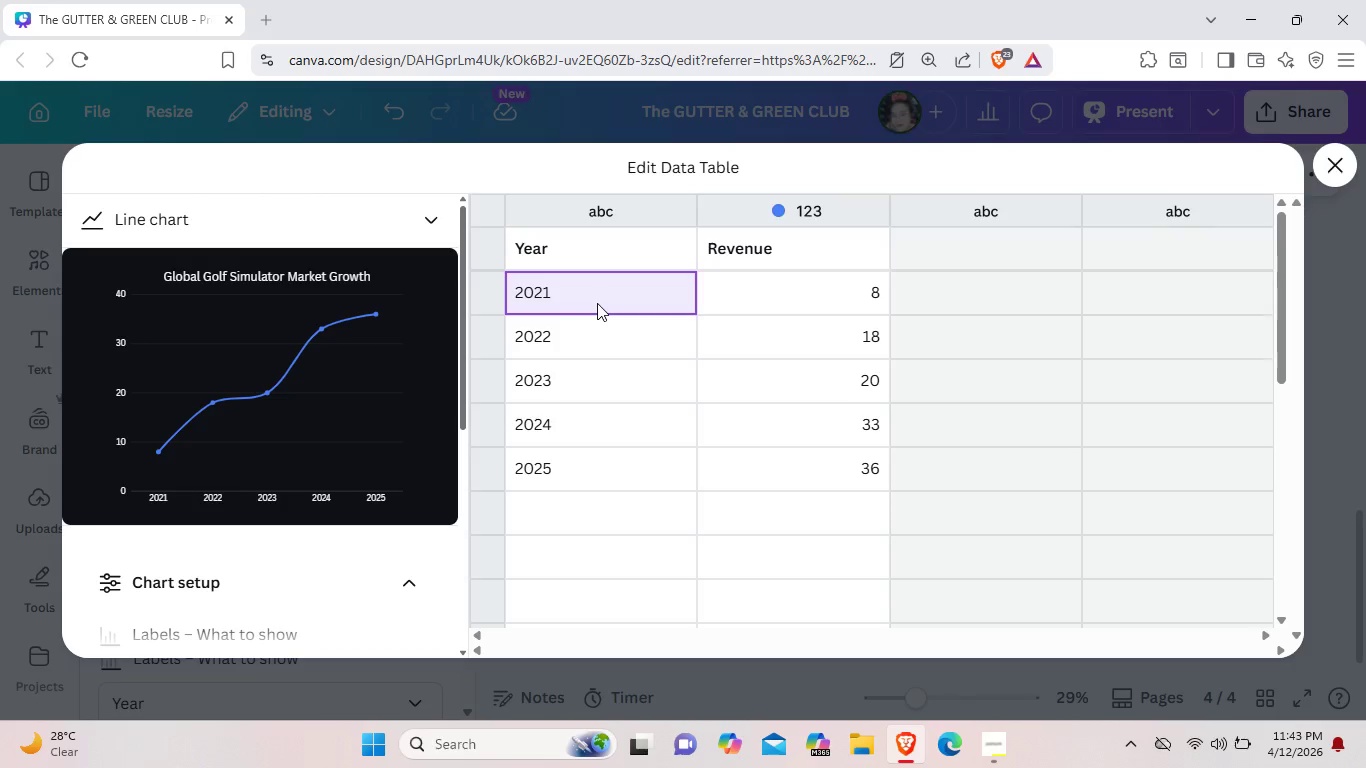 
left_click([568, 299])
 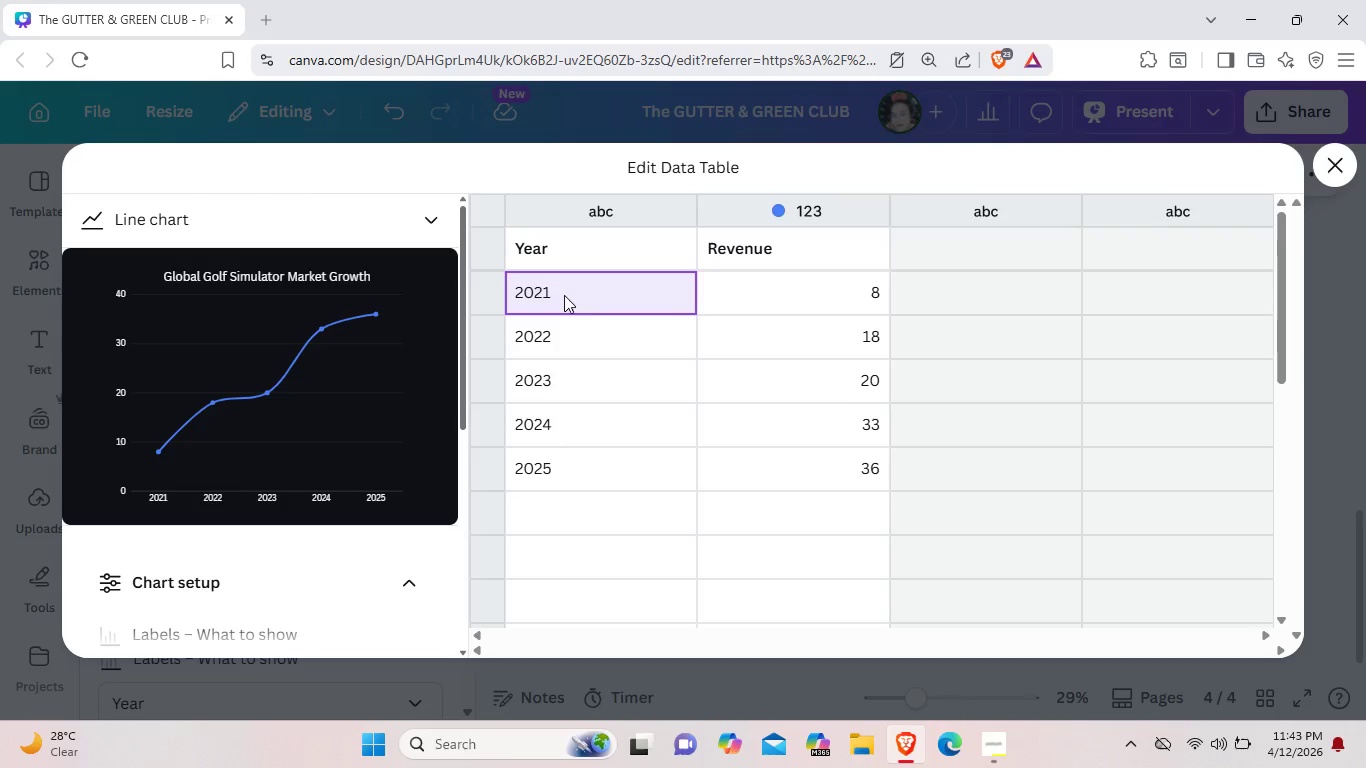 
double_click([564, 295])
 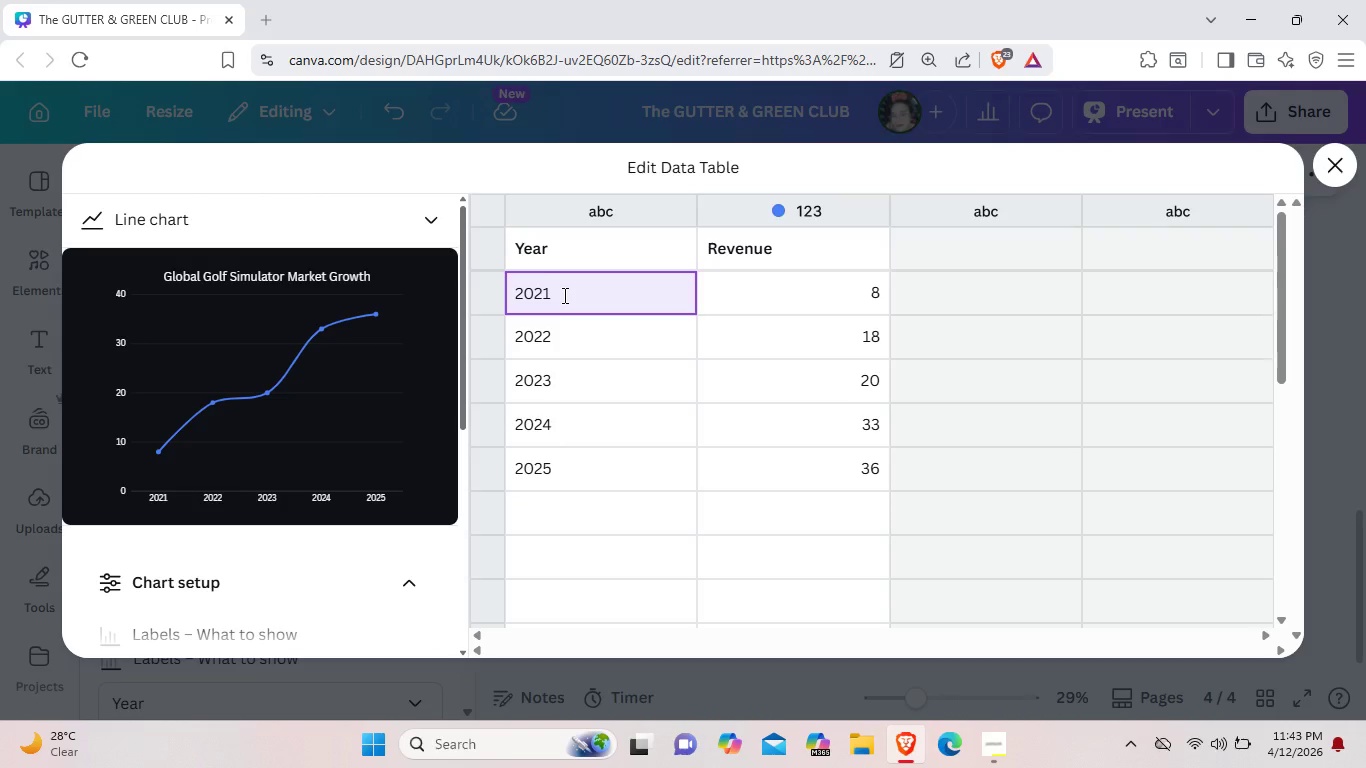 
key(Backspace)
 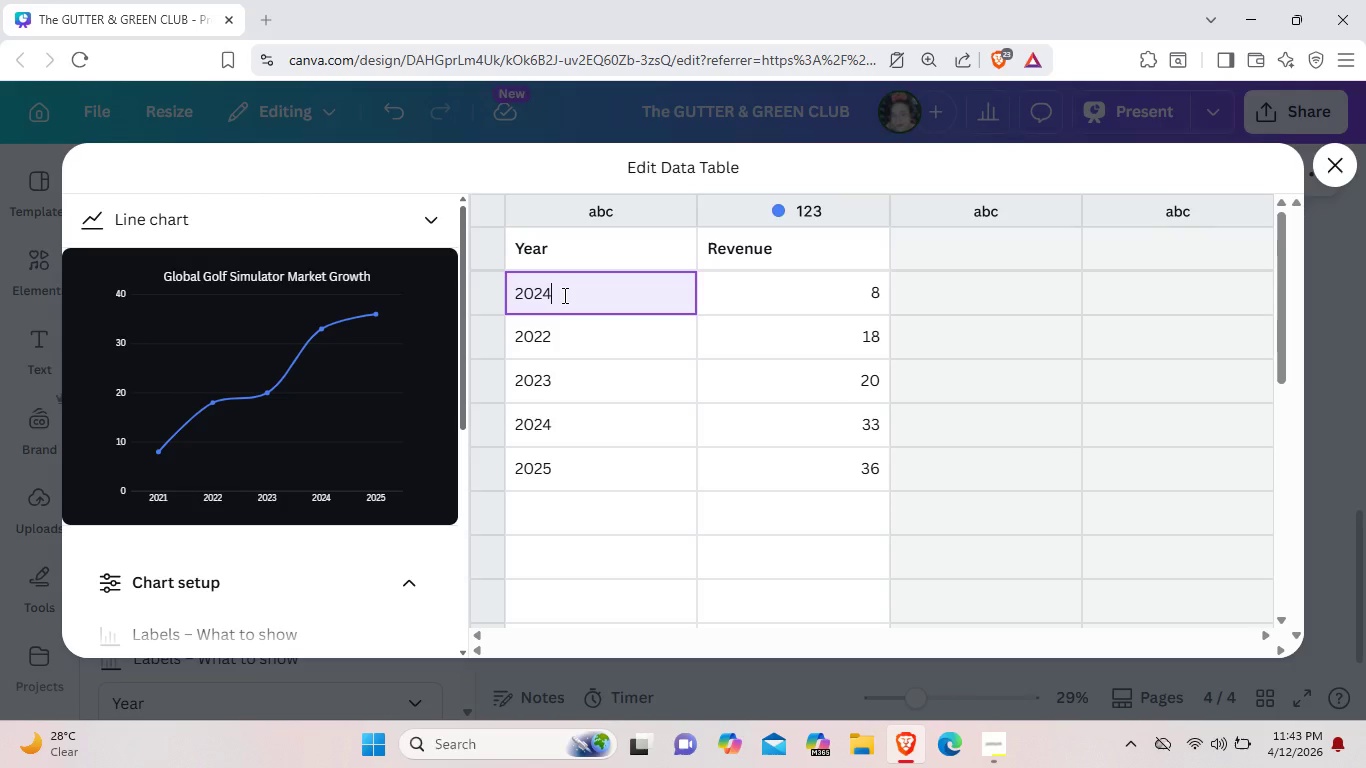 
key(4)
 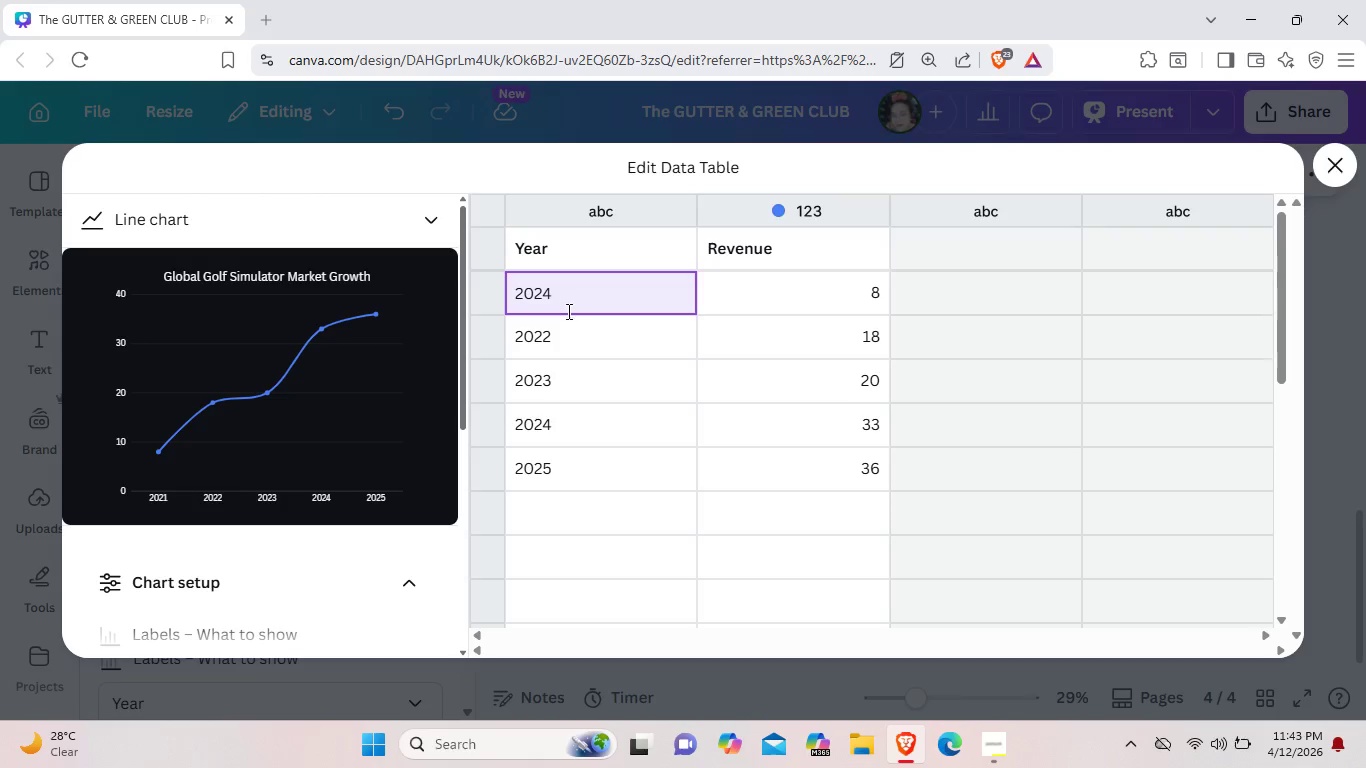 
double_click([561, 340])
 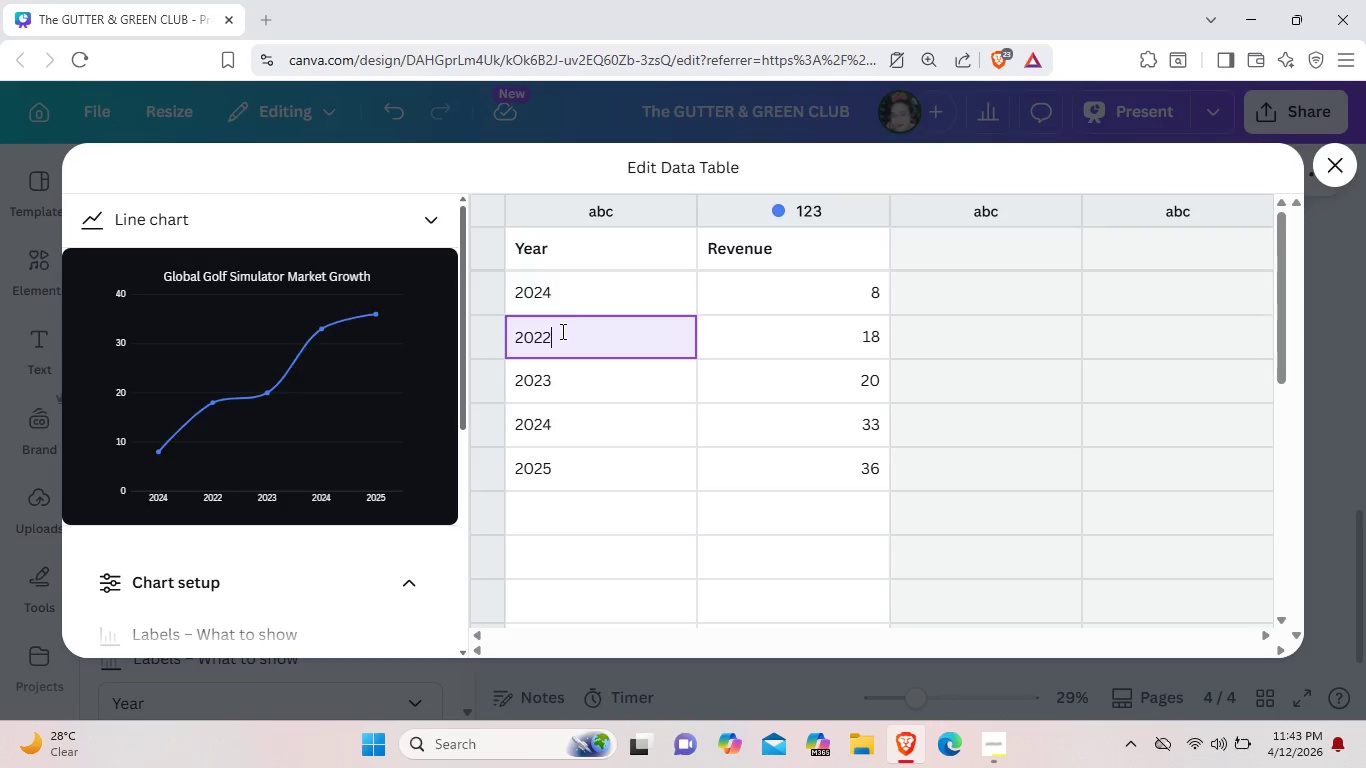 
triple_click([561, 331])
 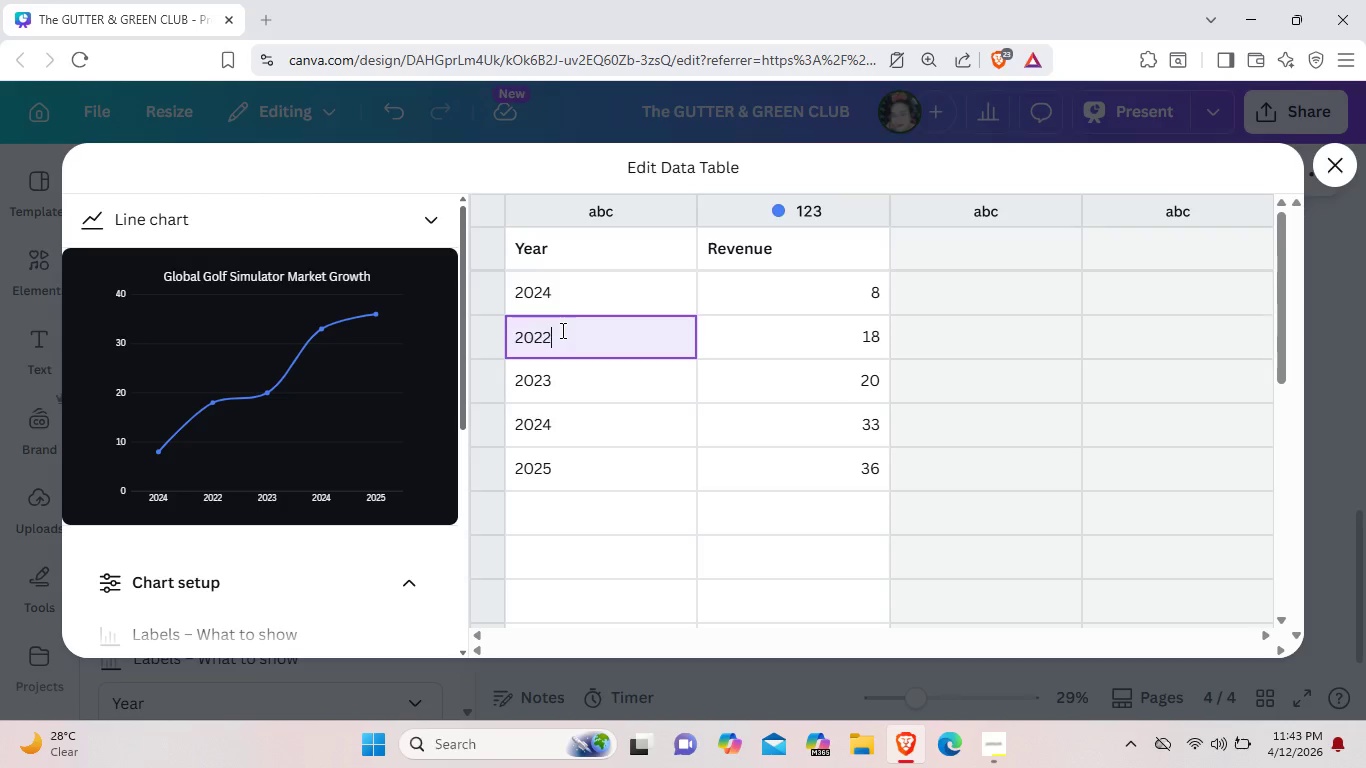 
left_click([561, 330])
 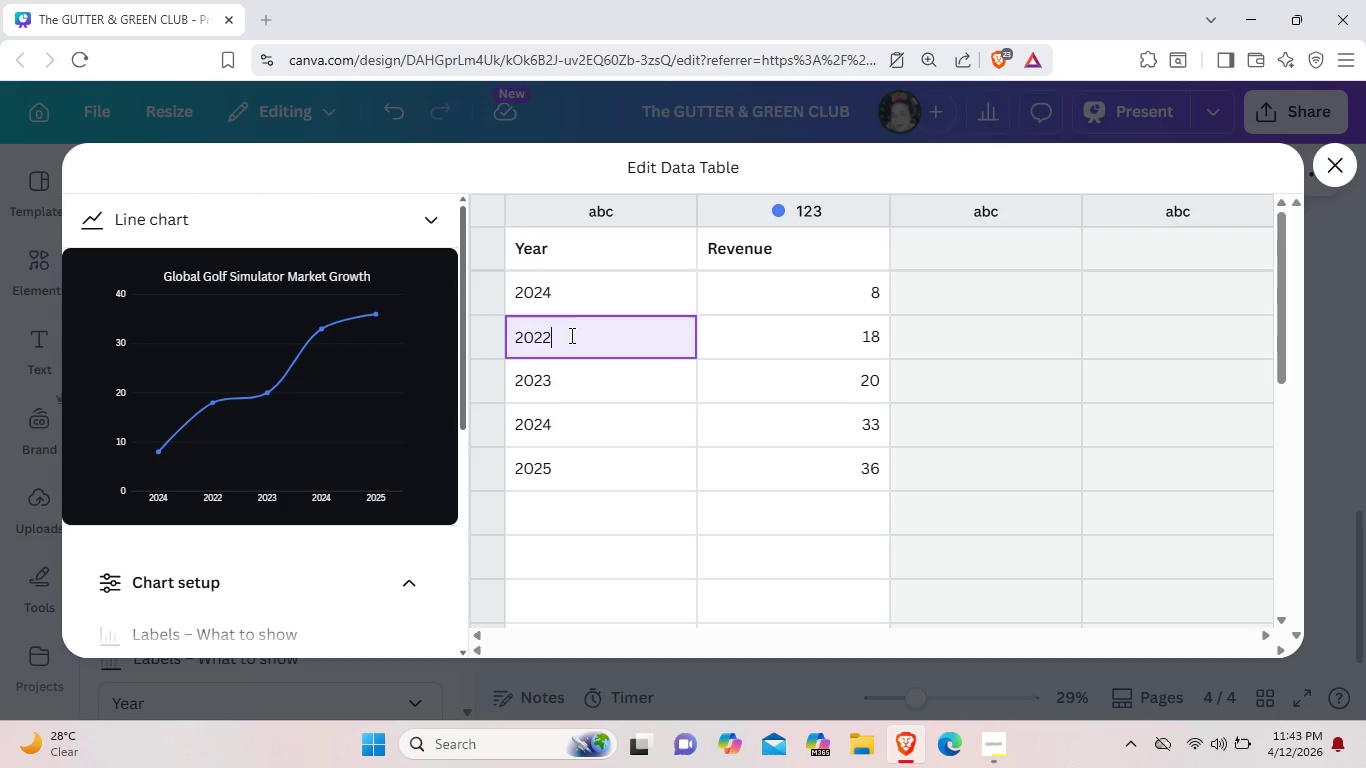 
key(Backspace)
 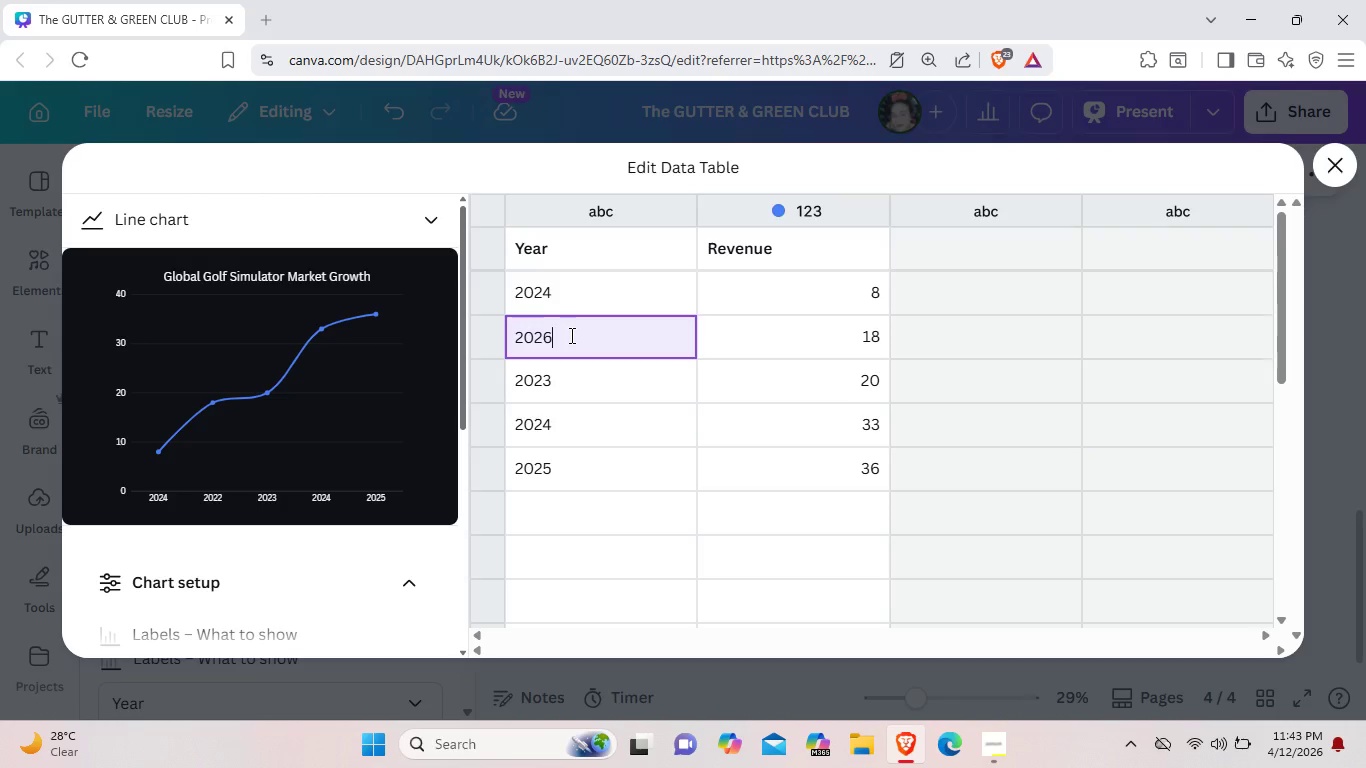 
key(6)
 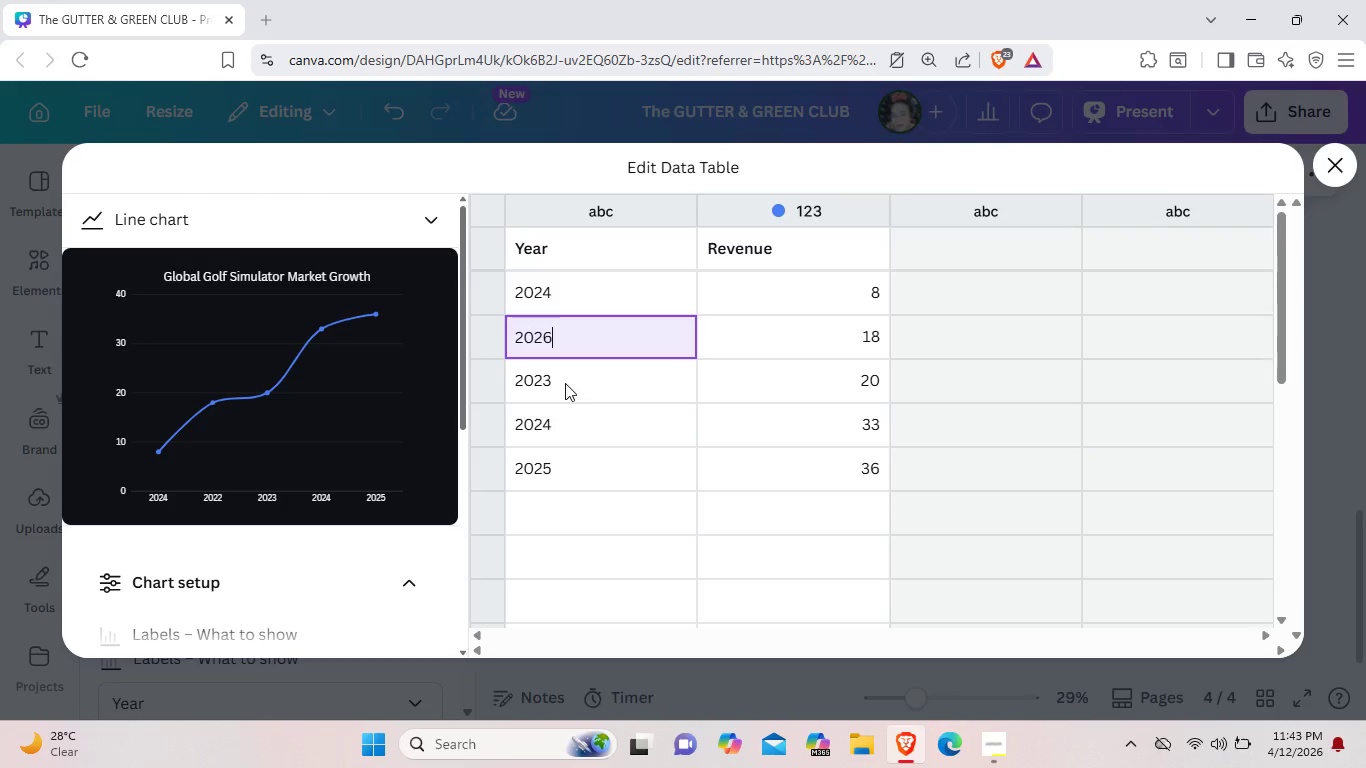 
double_click([565, 383])
 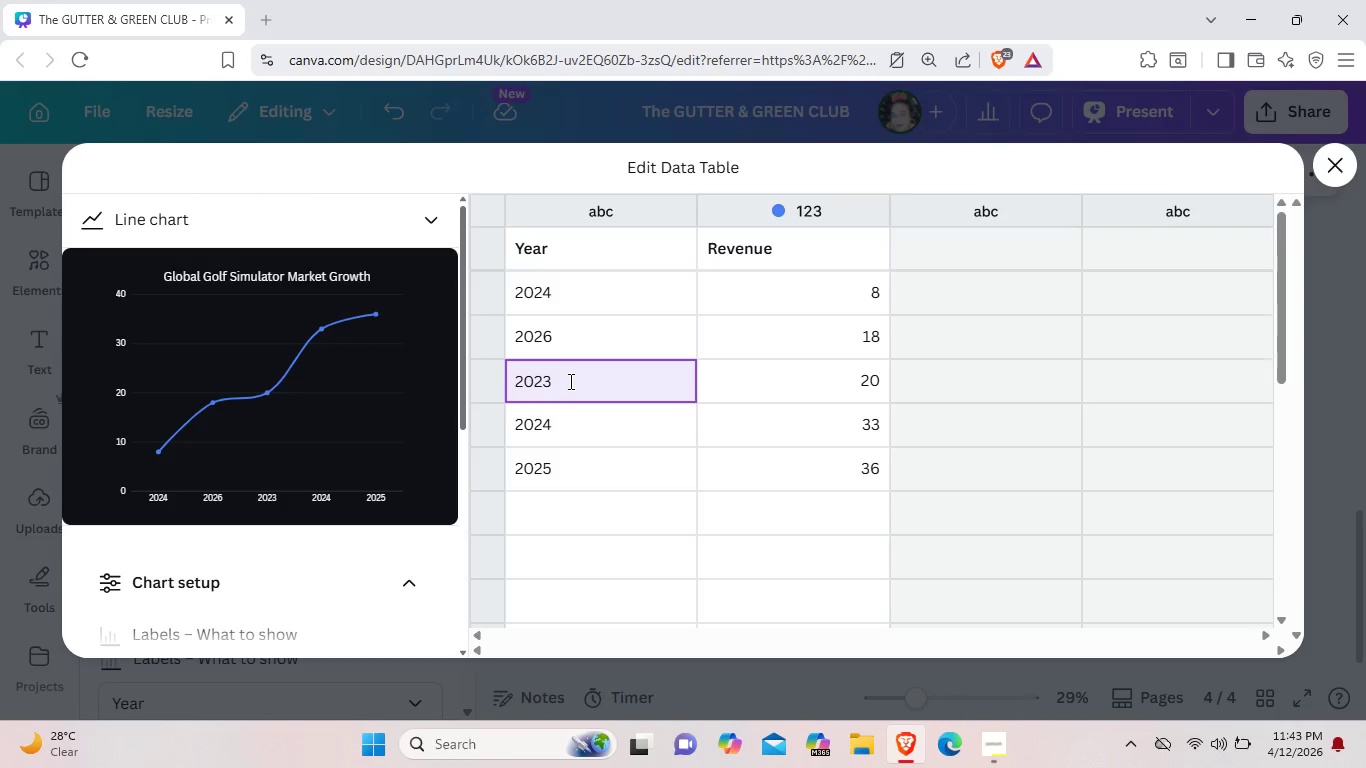 
key(Backspace)
 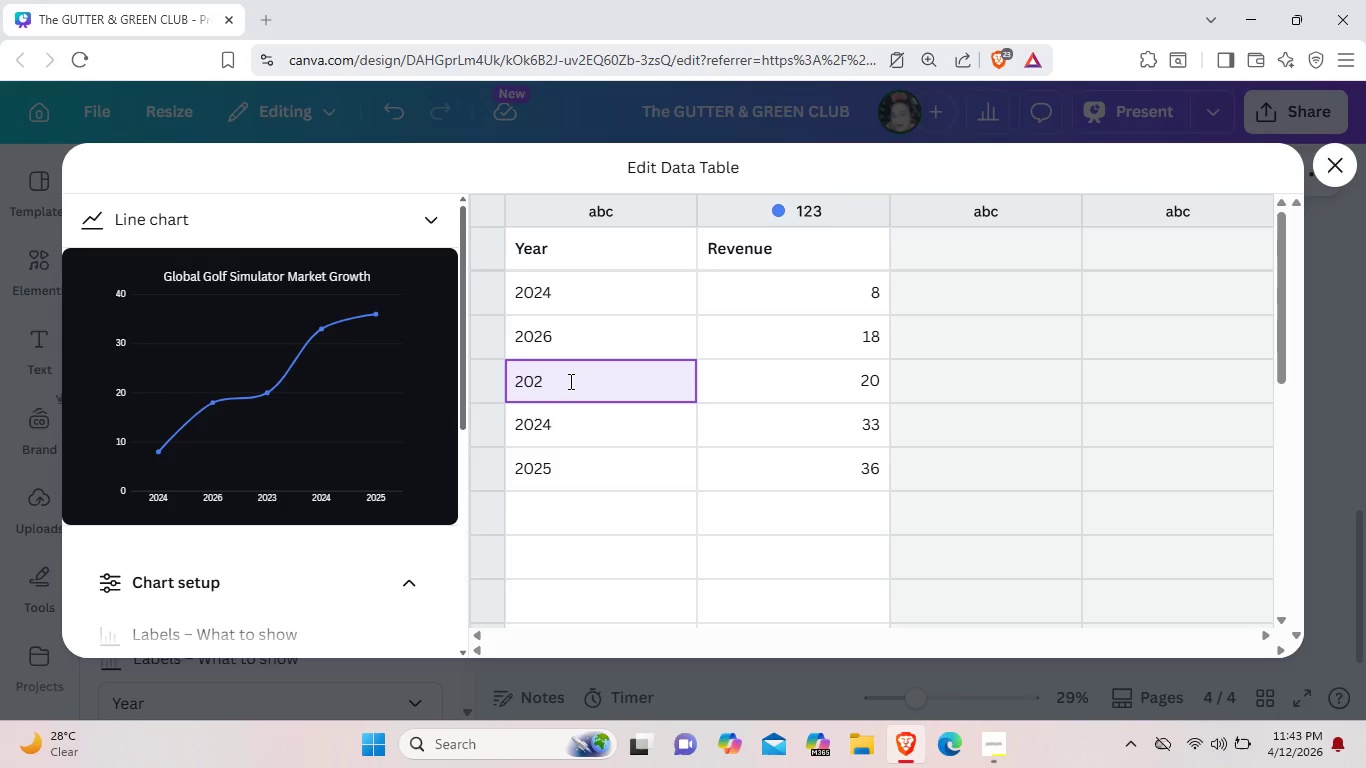 
key(8)
 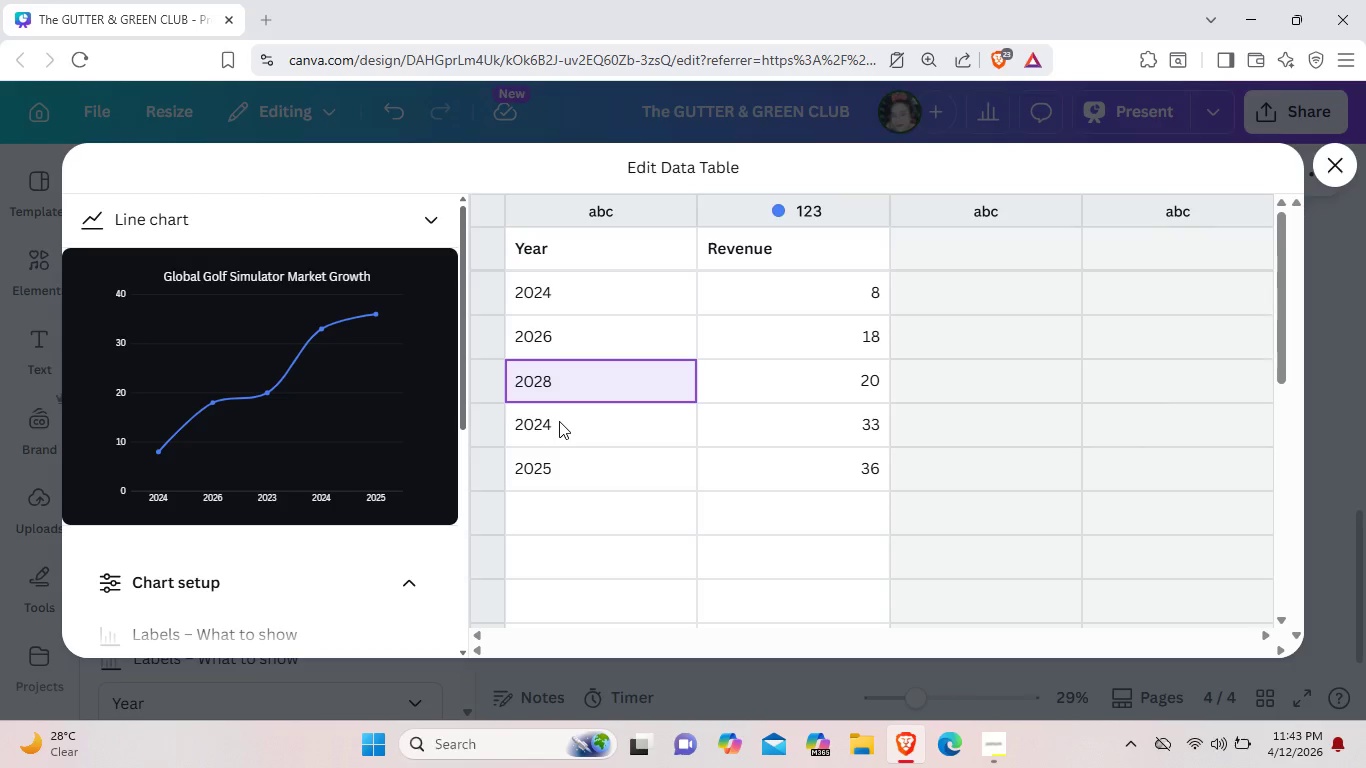 
double_click([559, 421])
 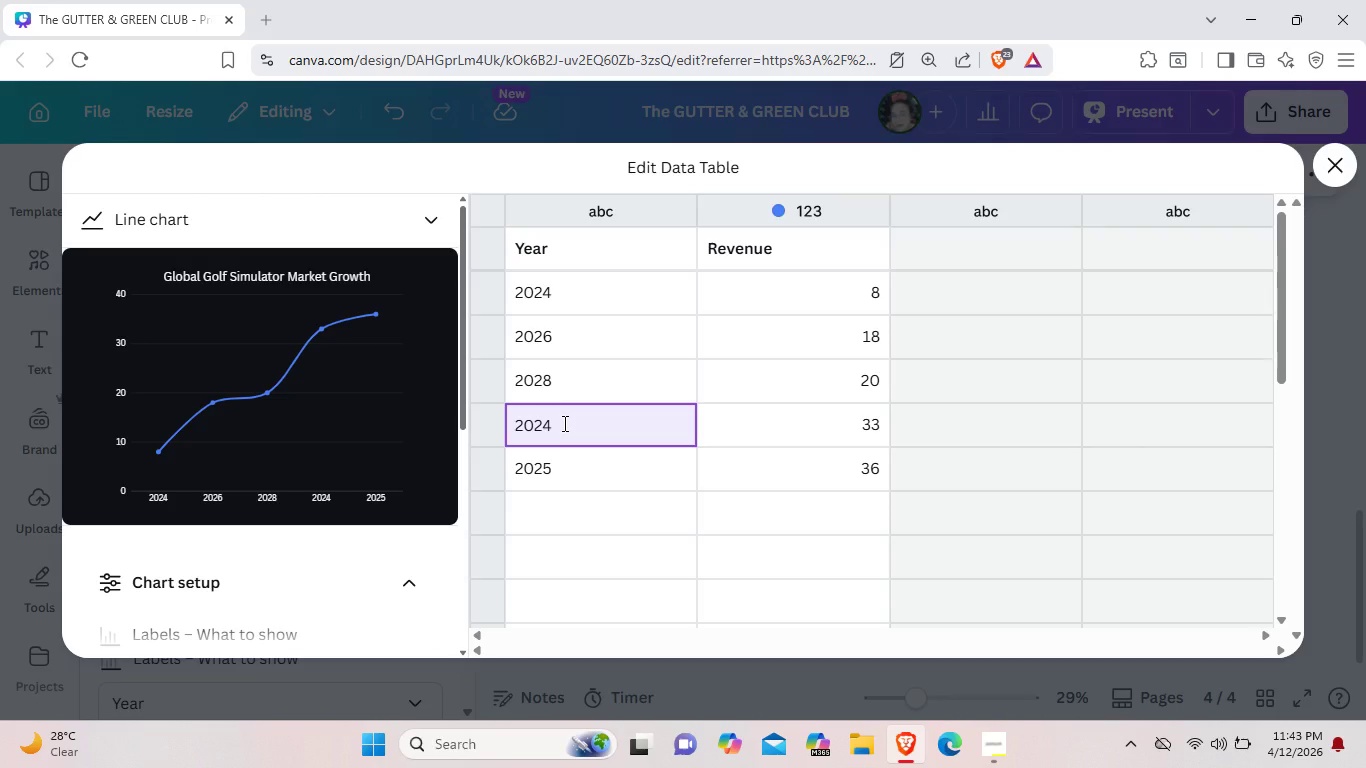 
key(Backspace)
type(30)
key(Backspace)
key(Backspace)
key(Backspace)
type(30)
 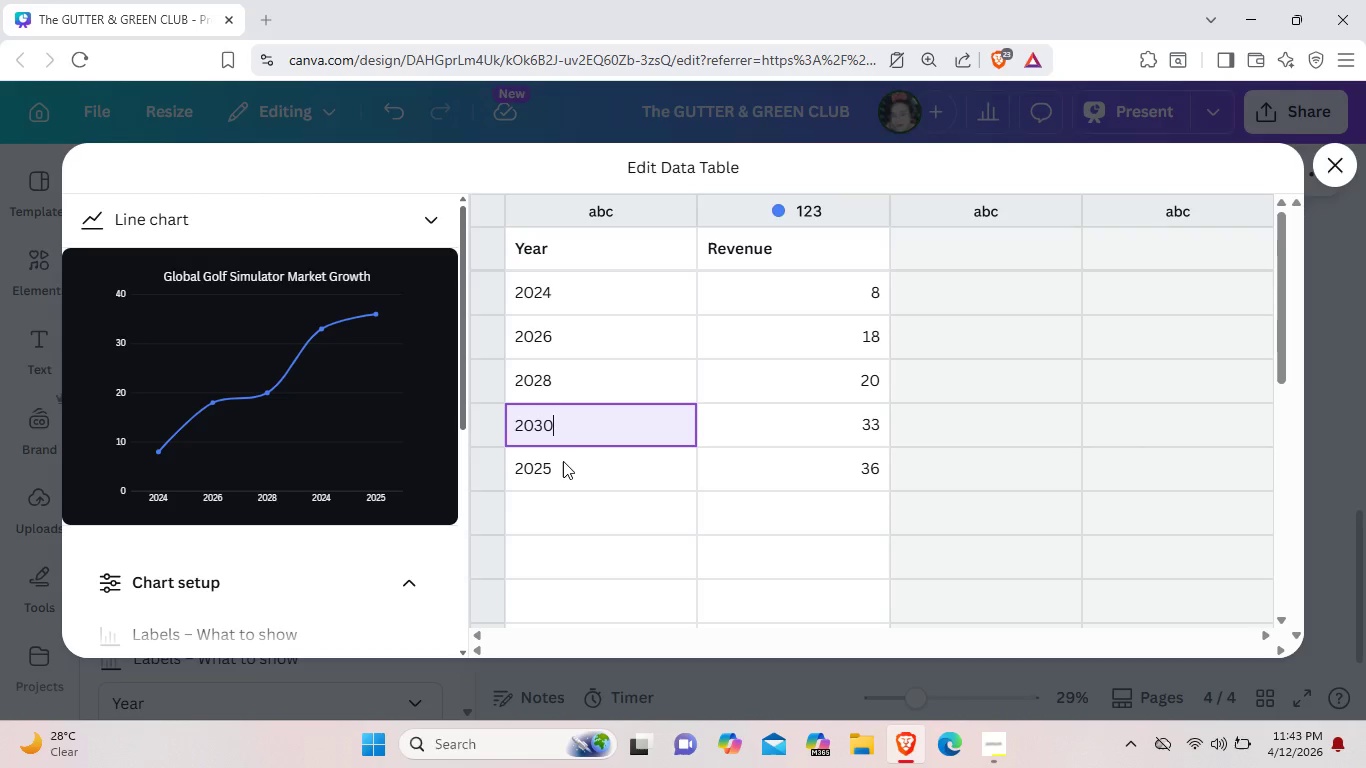 
double_click([563, 461])
 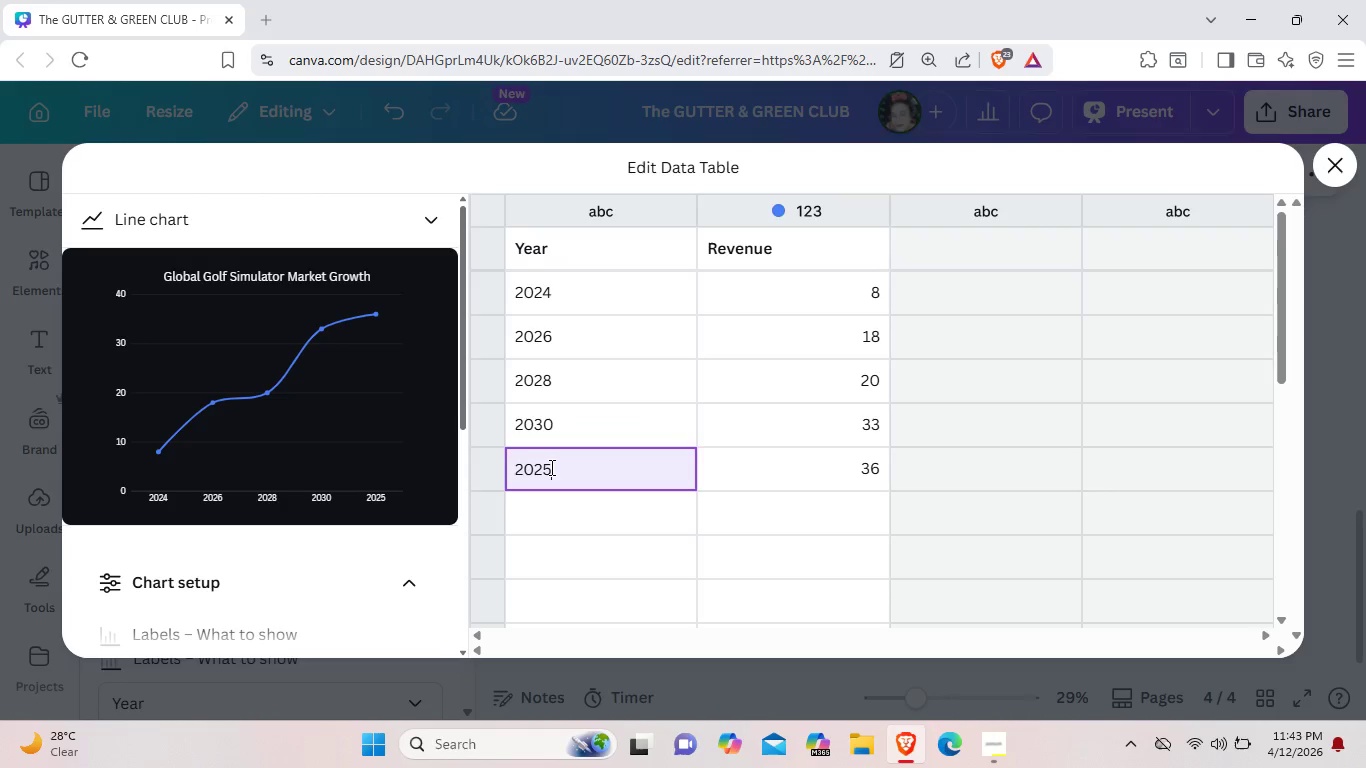 
left_click([550, 467])
 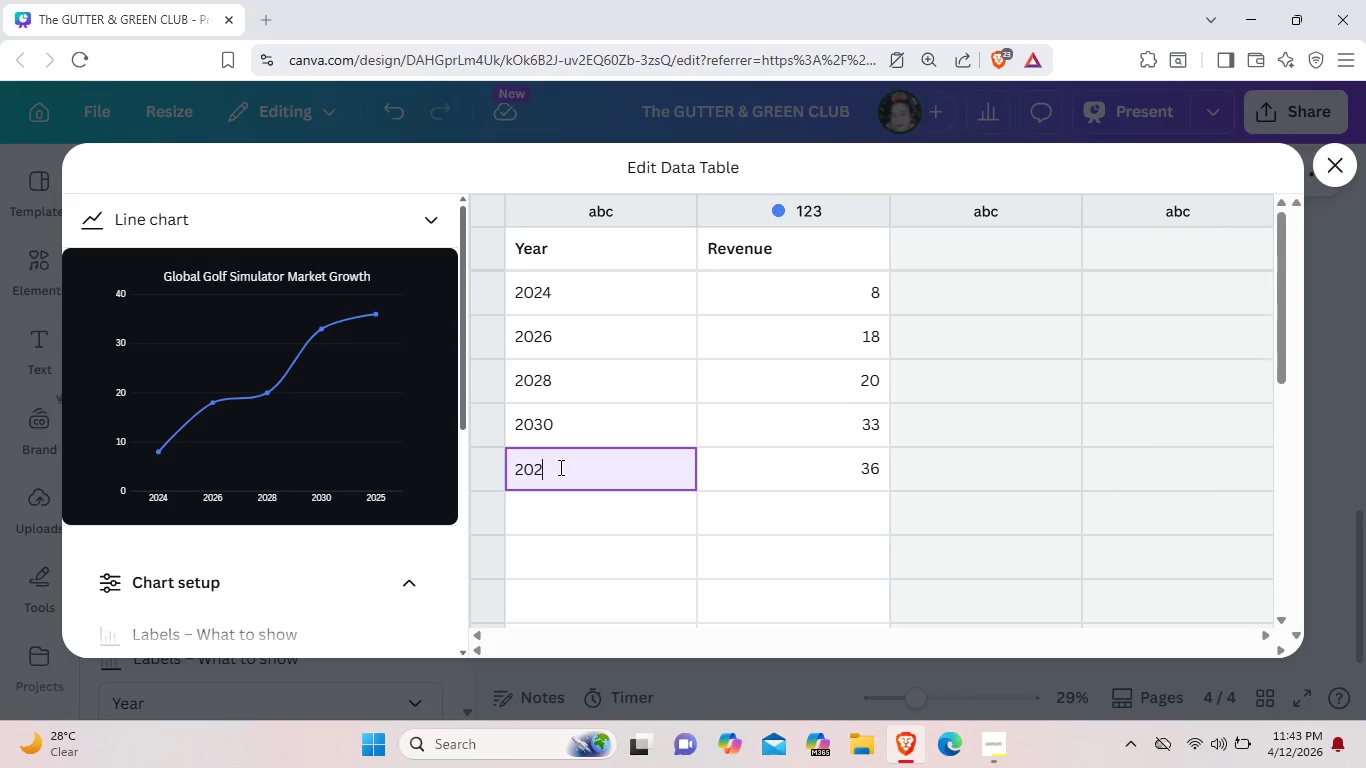 
key(Backspace)
key(Backspace)
type(32)
 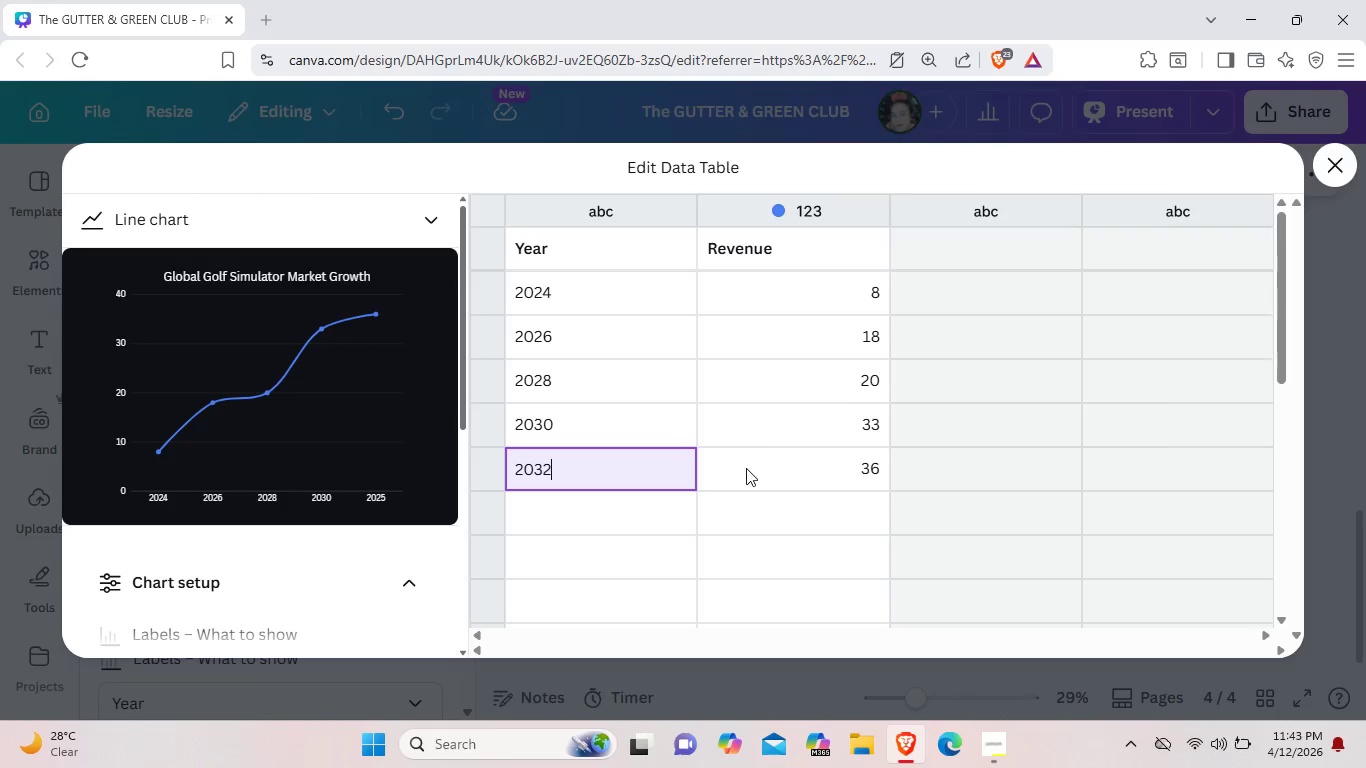 
left_click([751, 468])
 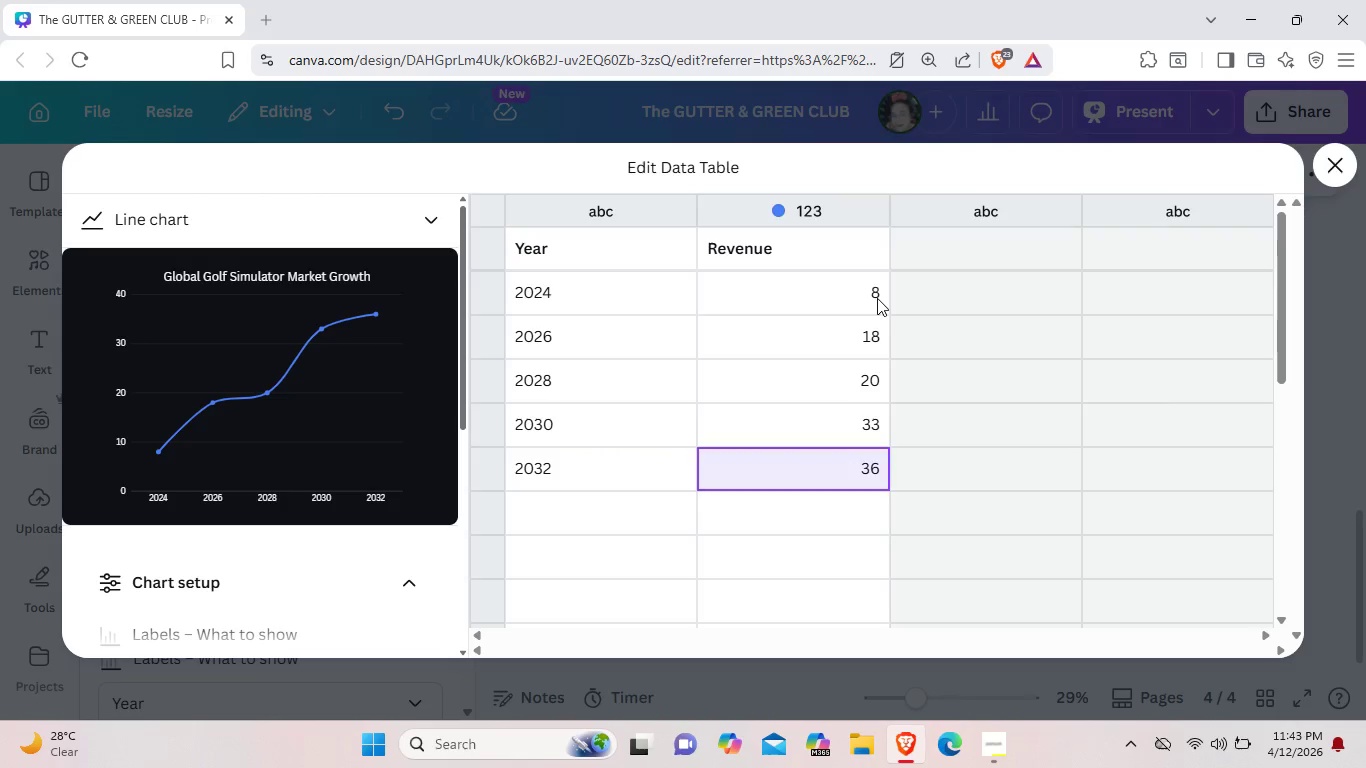 
left_click([877, 298])
 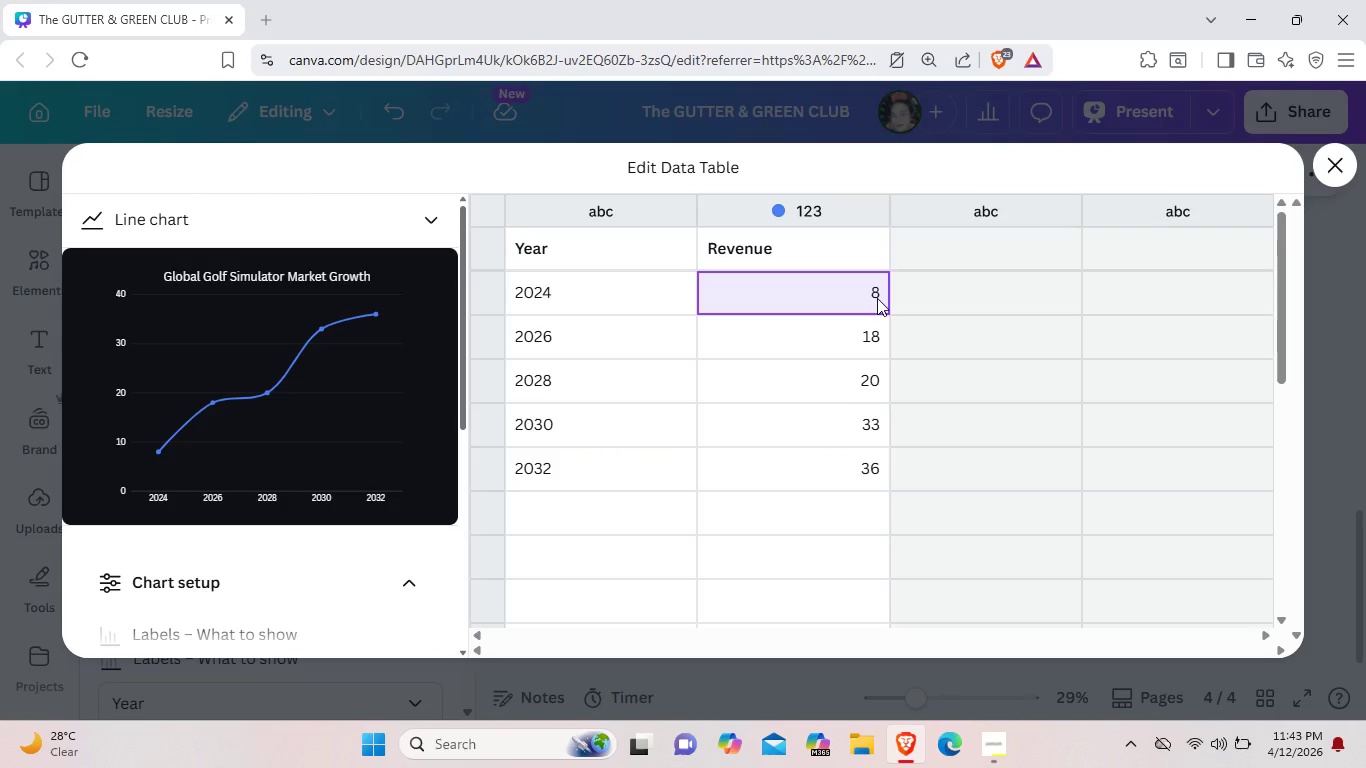 
double_click([877, 298])
 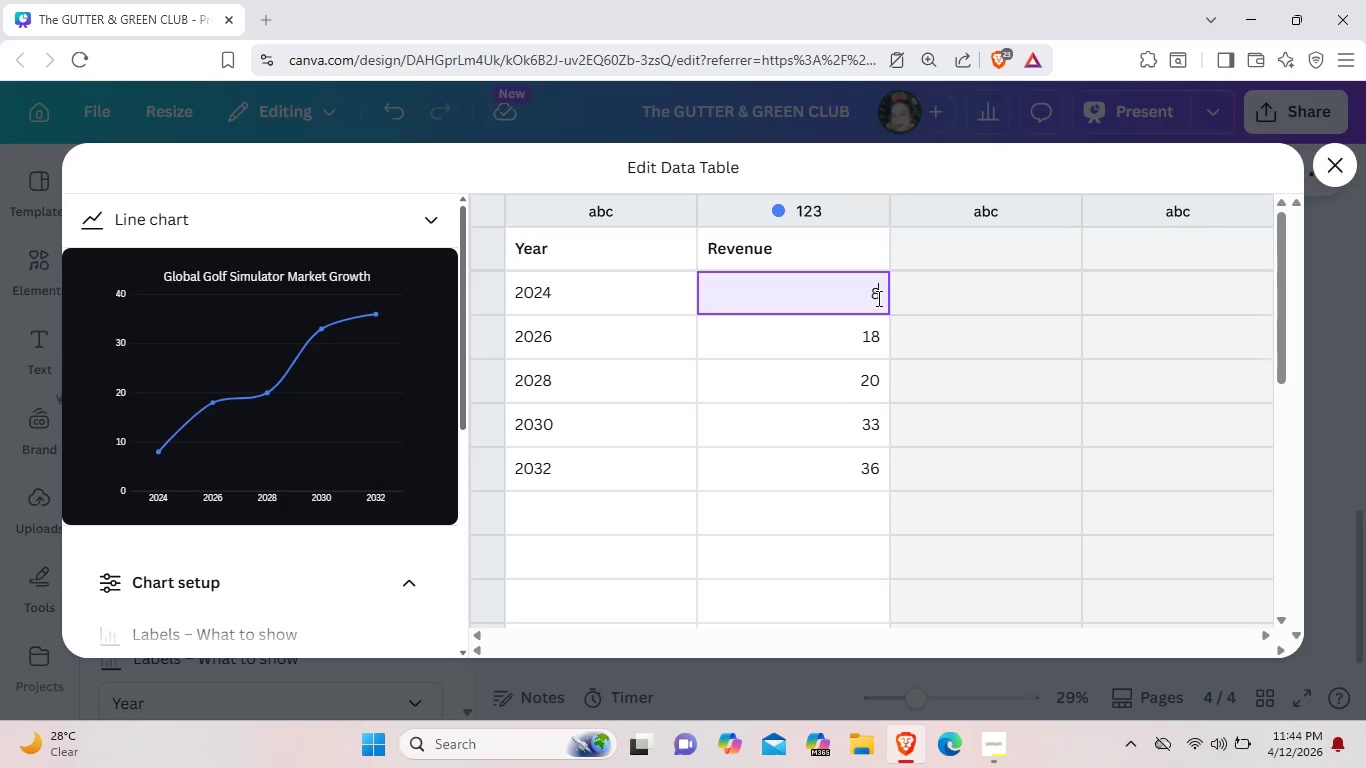 
key(Backspace)
type($4.7B)
 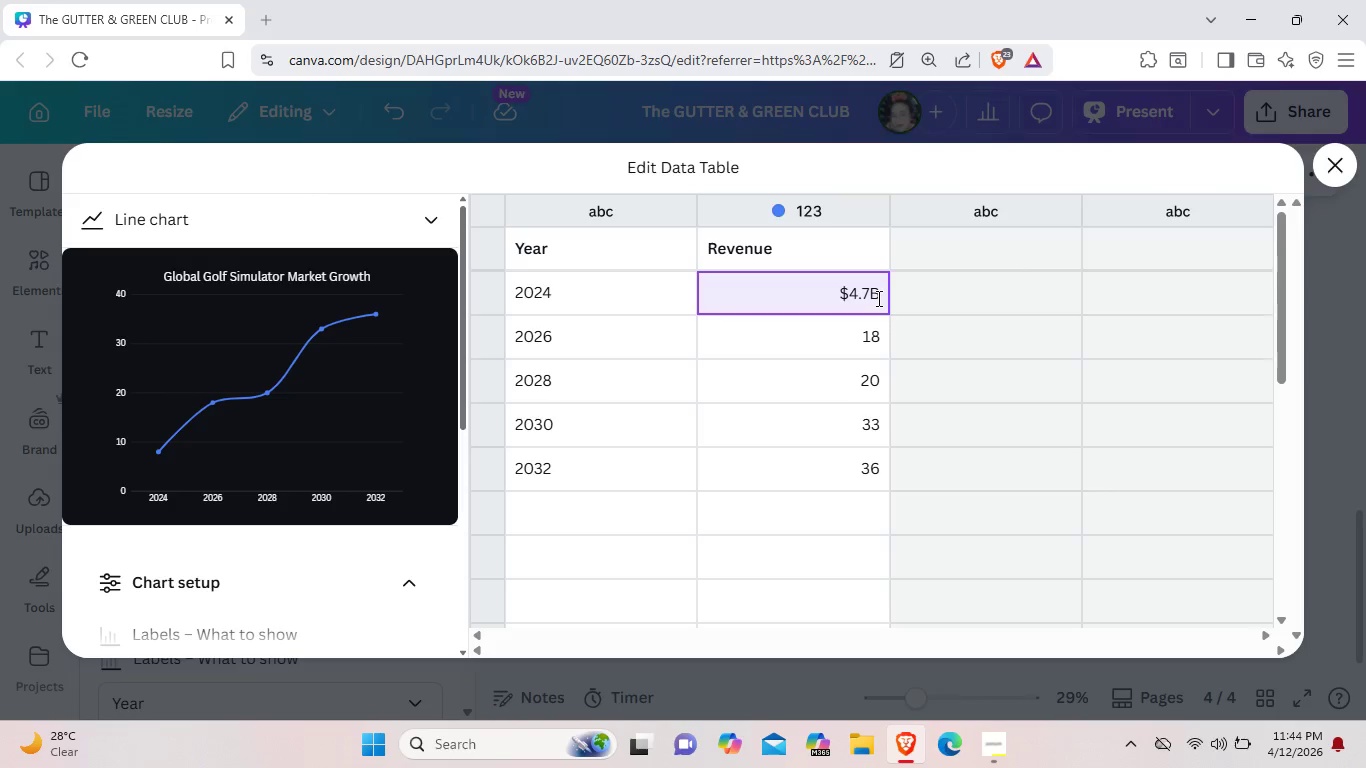 
double_click([873, 333])
 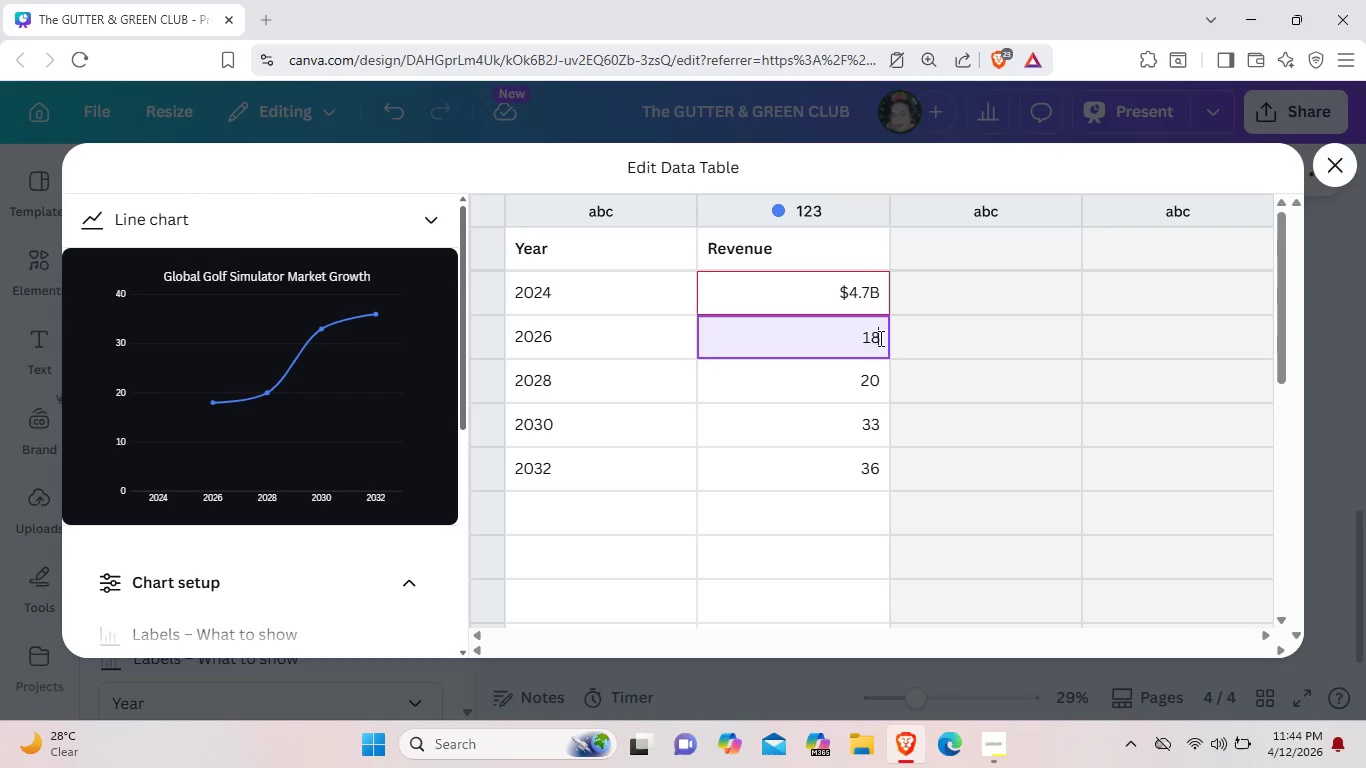 
left_click([879, 338])
 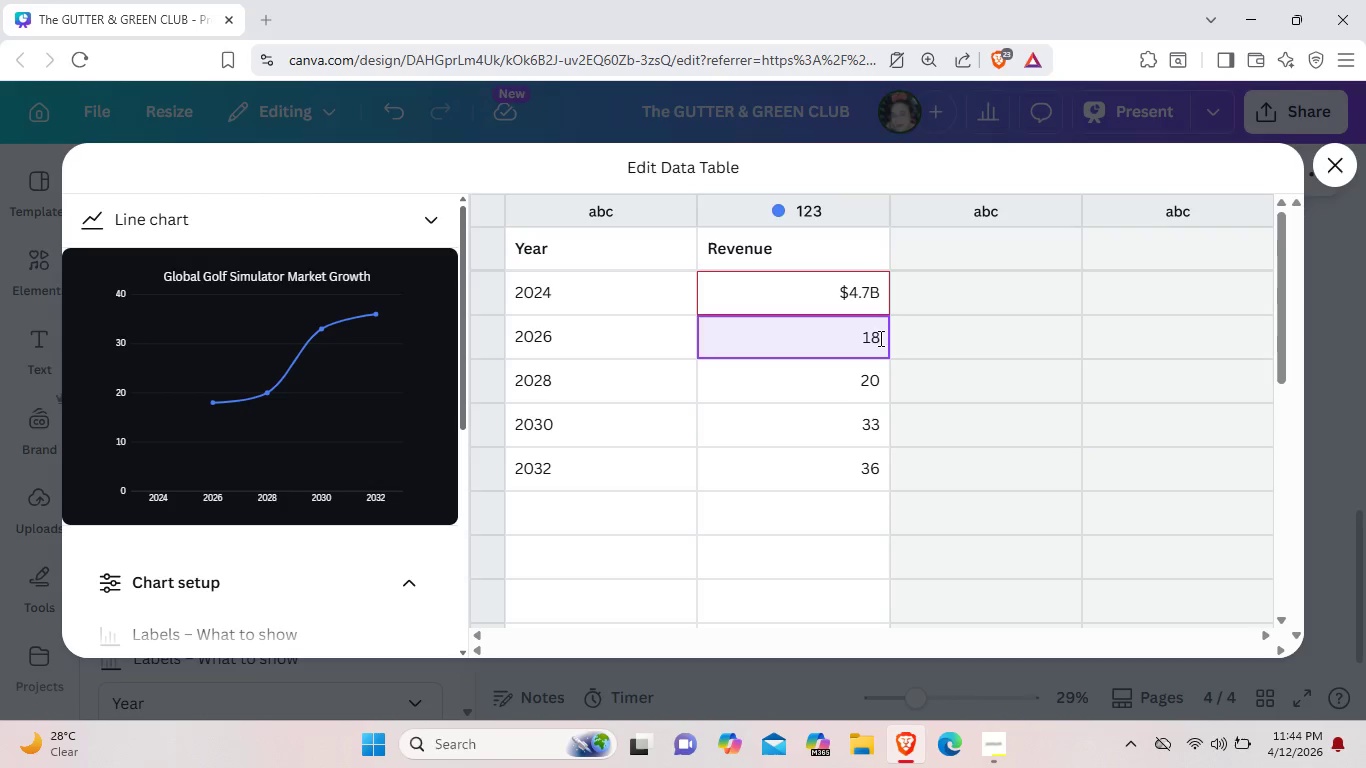 
left_click([839, 217])
 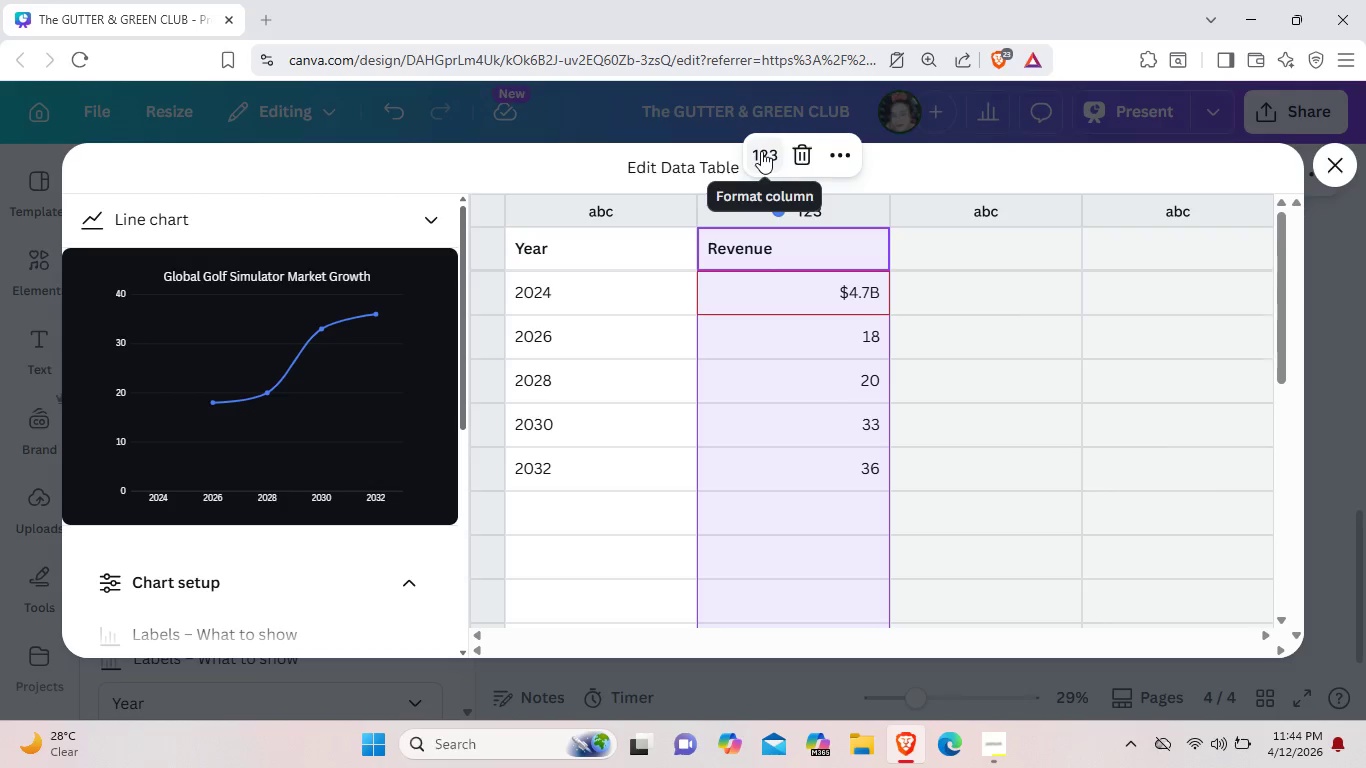 
left_click([761, 151])
 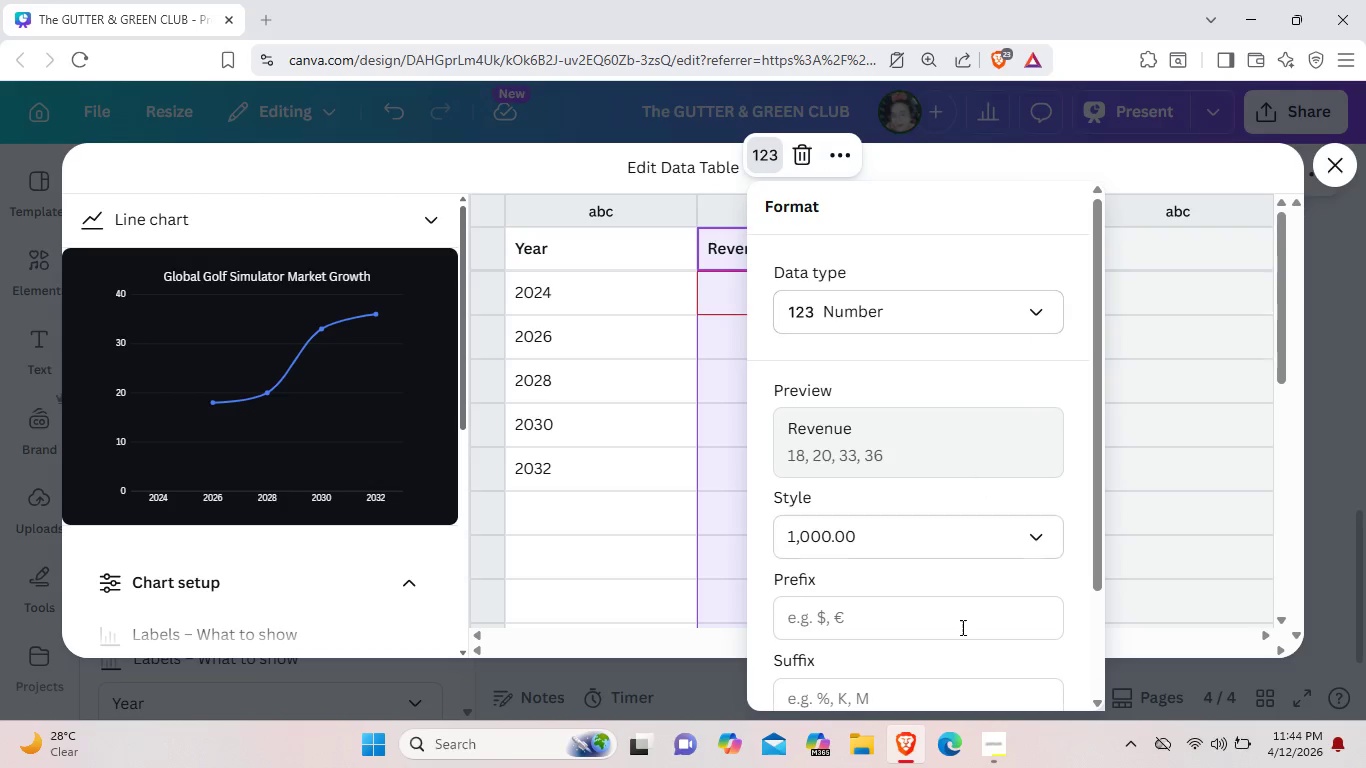 
left_click([892, 610])
 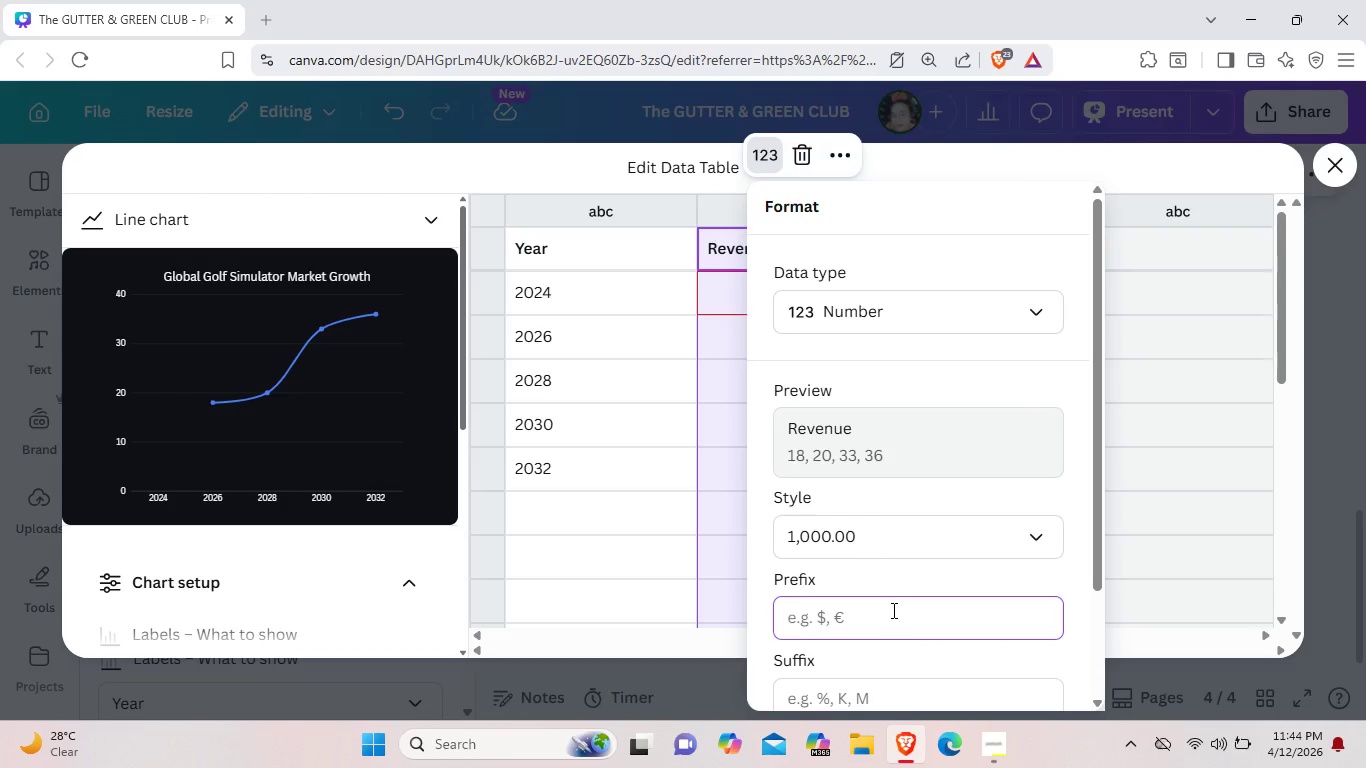 
key(Shift+4)
 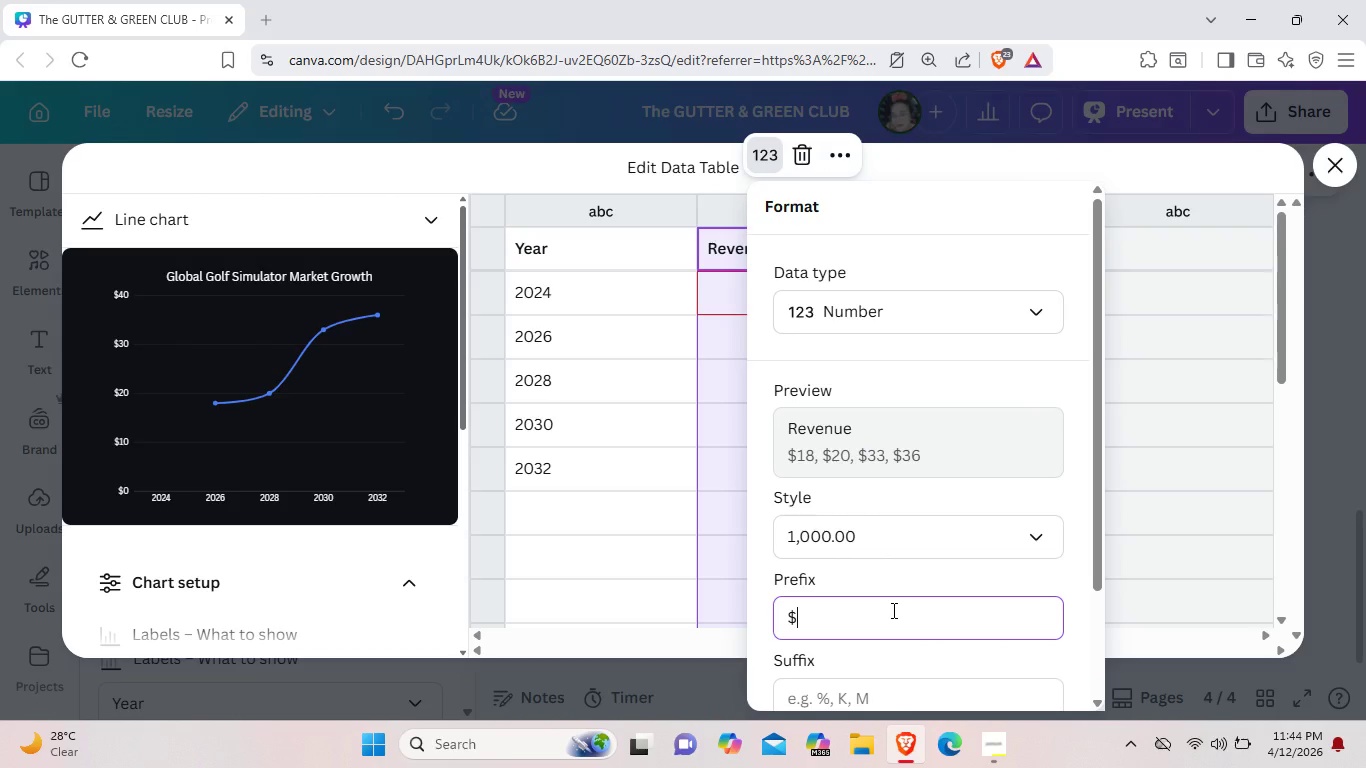 
scroll: coordinate [892, 610], scroll_direction: down, amount: 2.0
 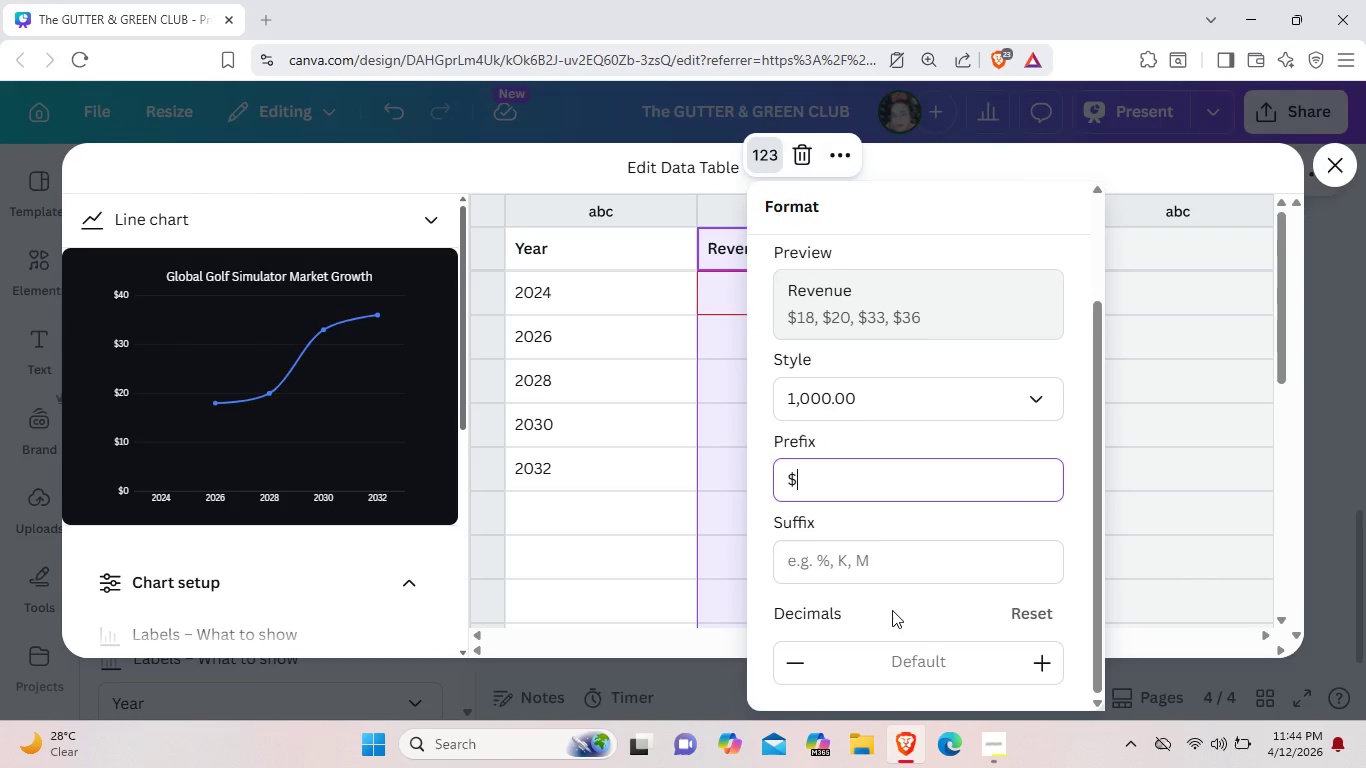 
scroll: coordinate [892, 610], scroll_direction: up, amount: 1.0
 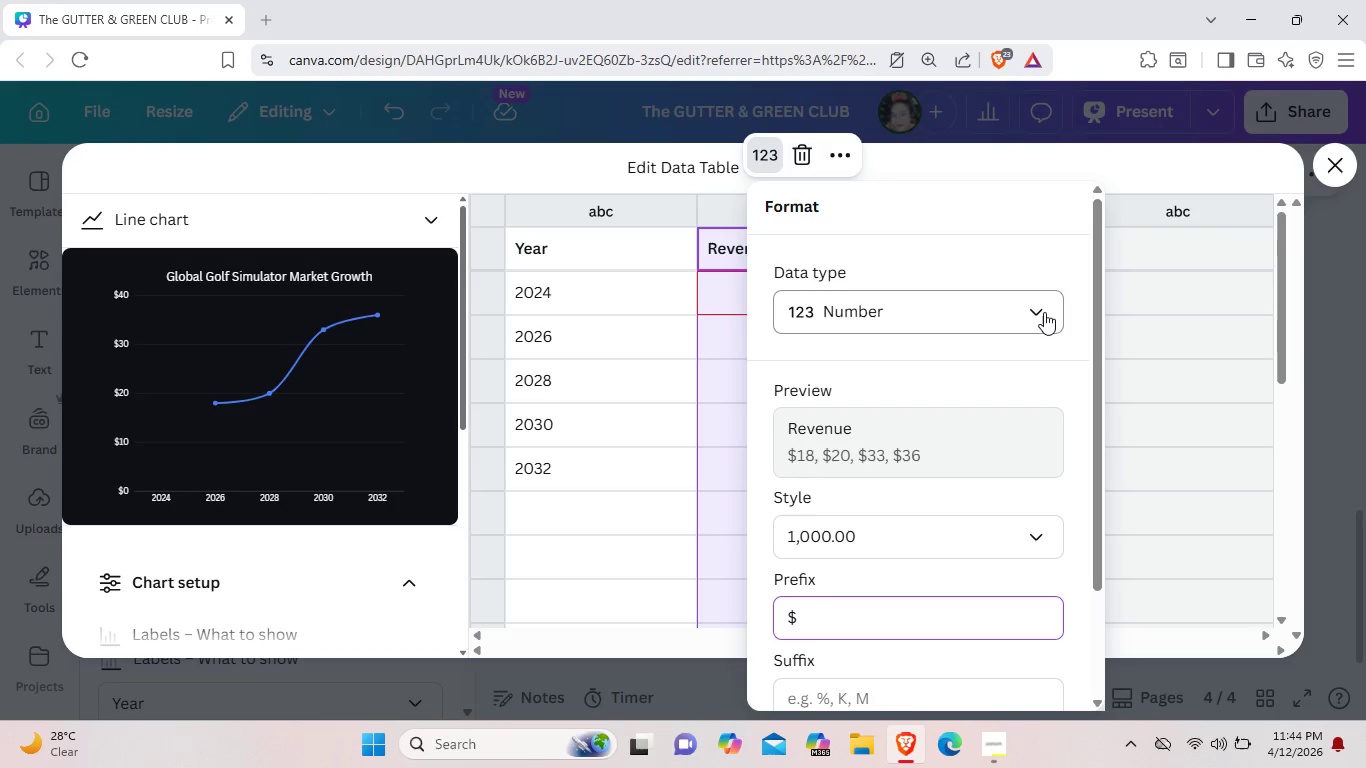 
left_click([1043, 311])
 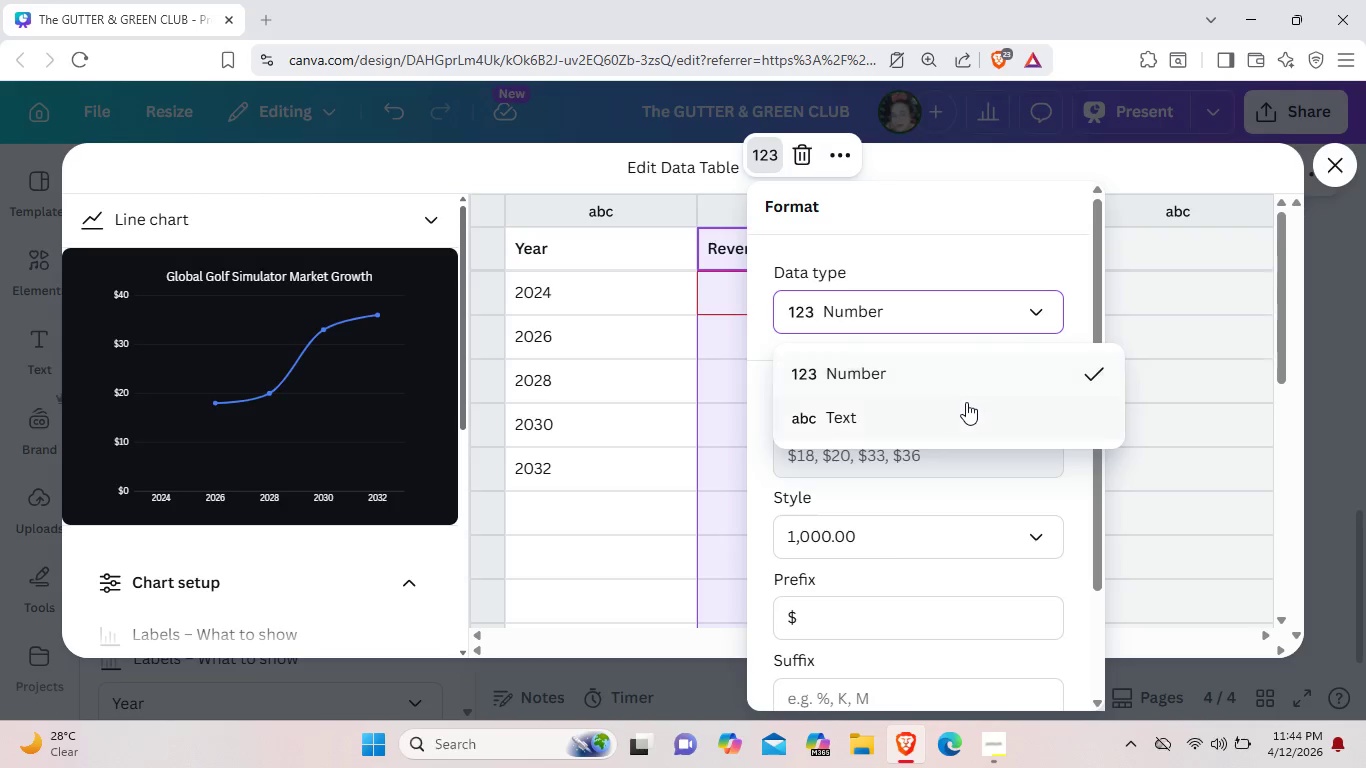 
mouse_move([938, 438])
 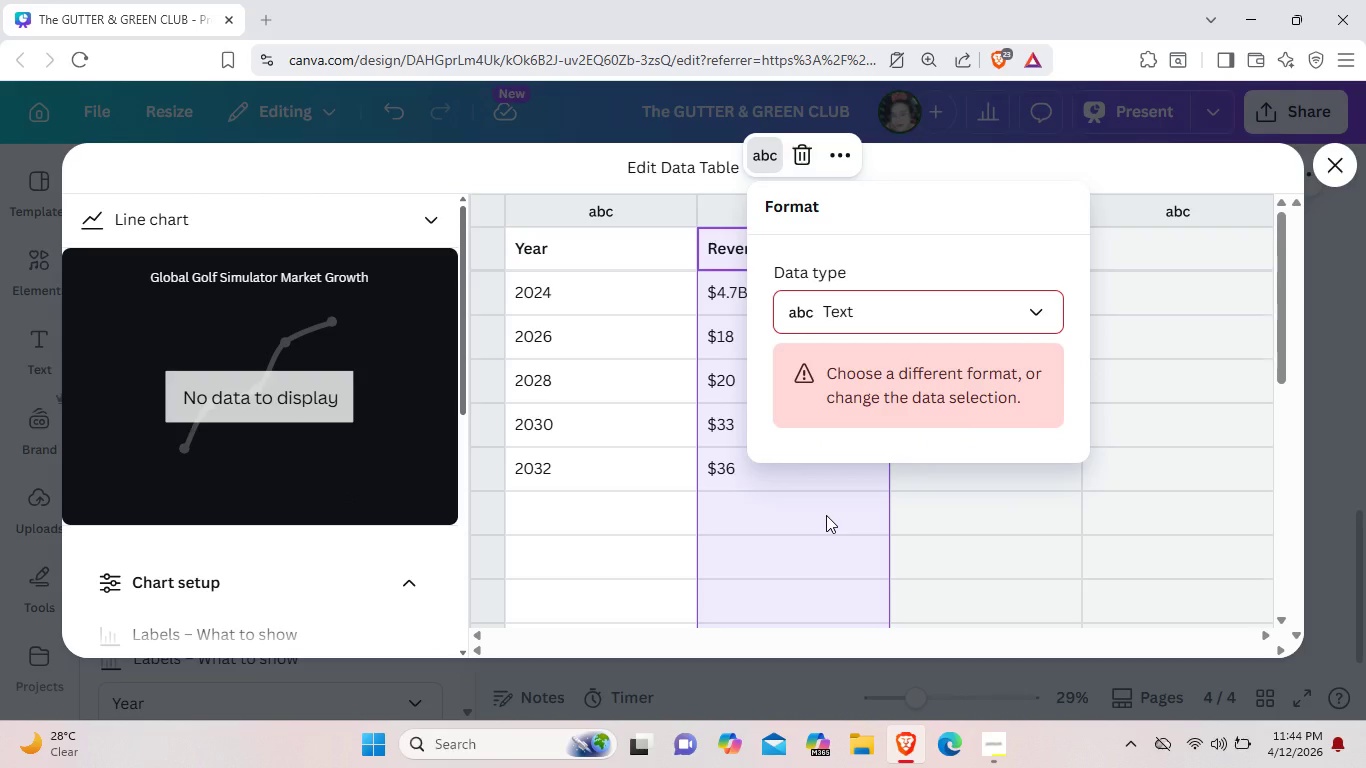 
left_click([826, 515])
 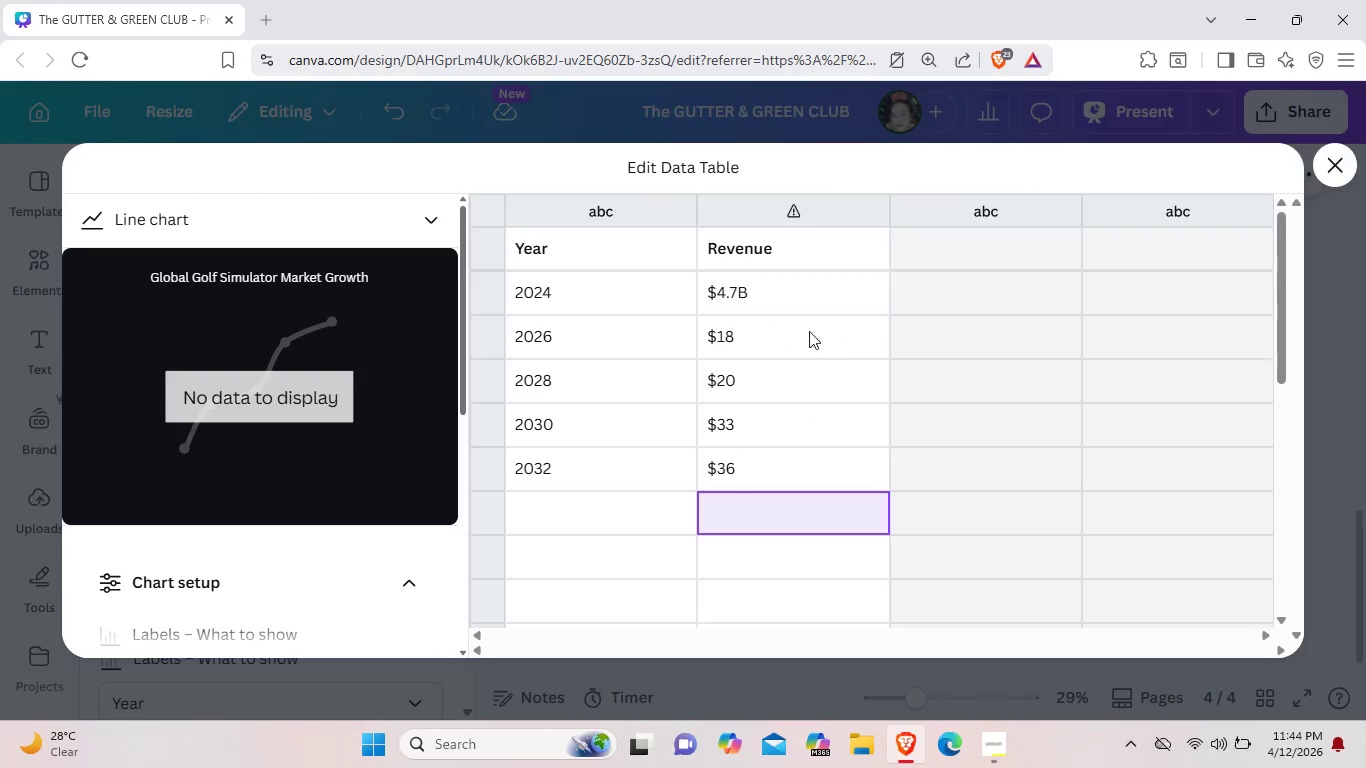 
left_click([809, 331])
 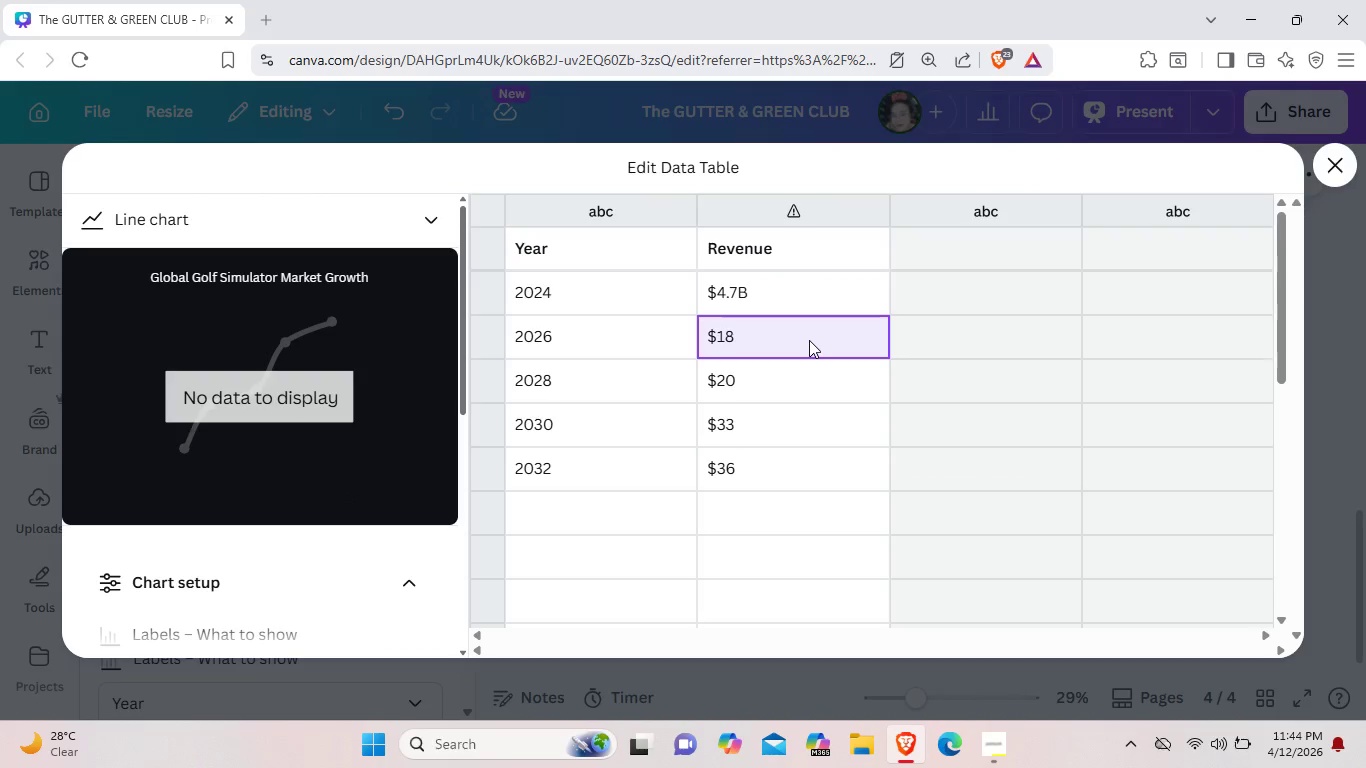 
double_click([809, 340])
 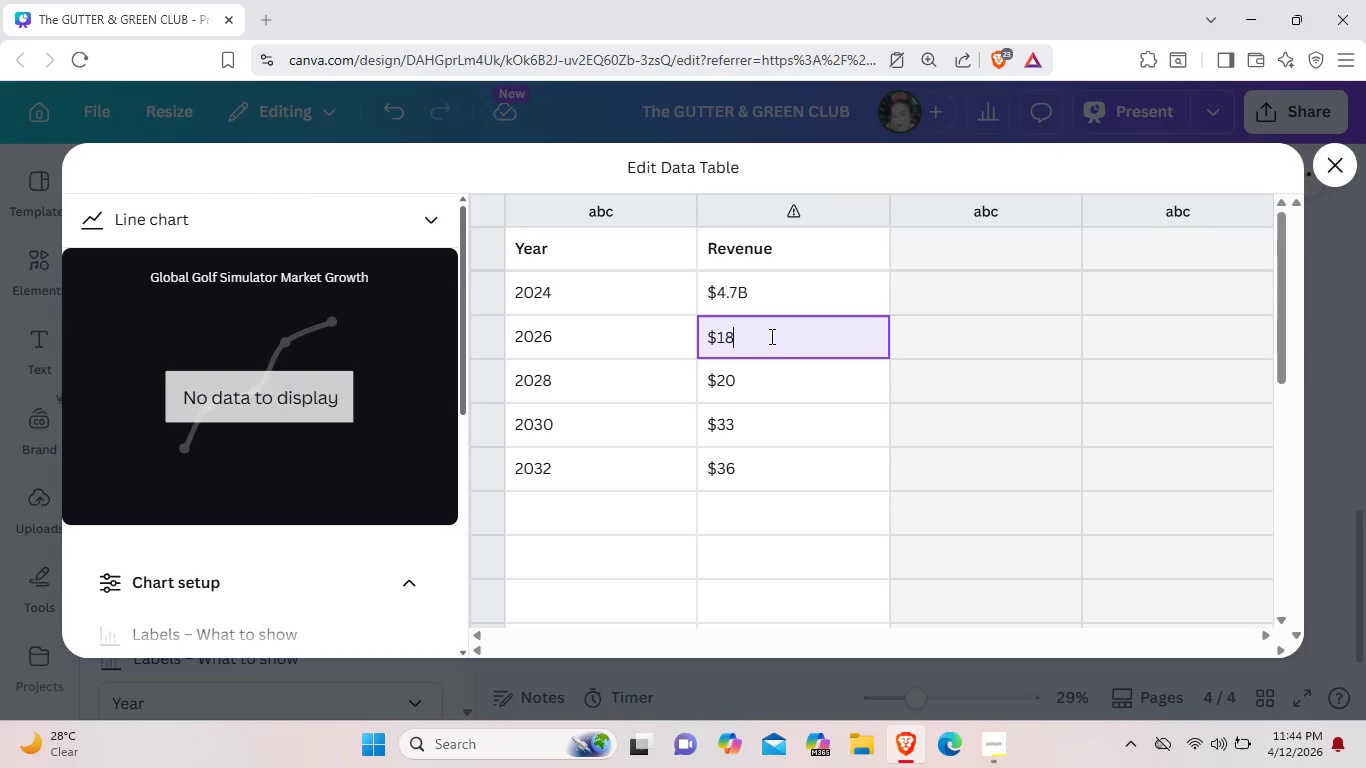 
key(Backspace)
 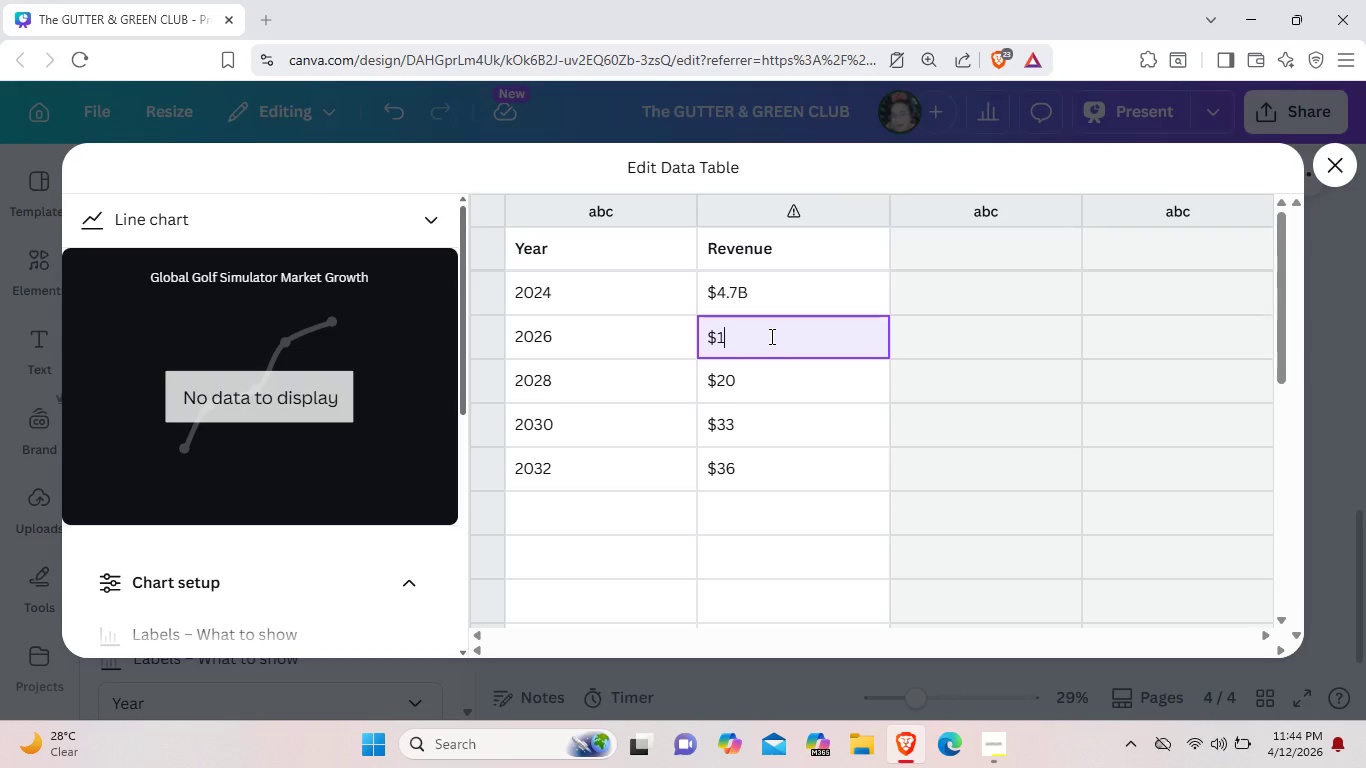 
key(Backspace)
 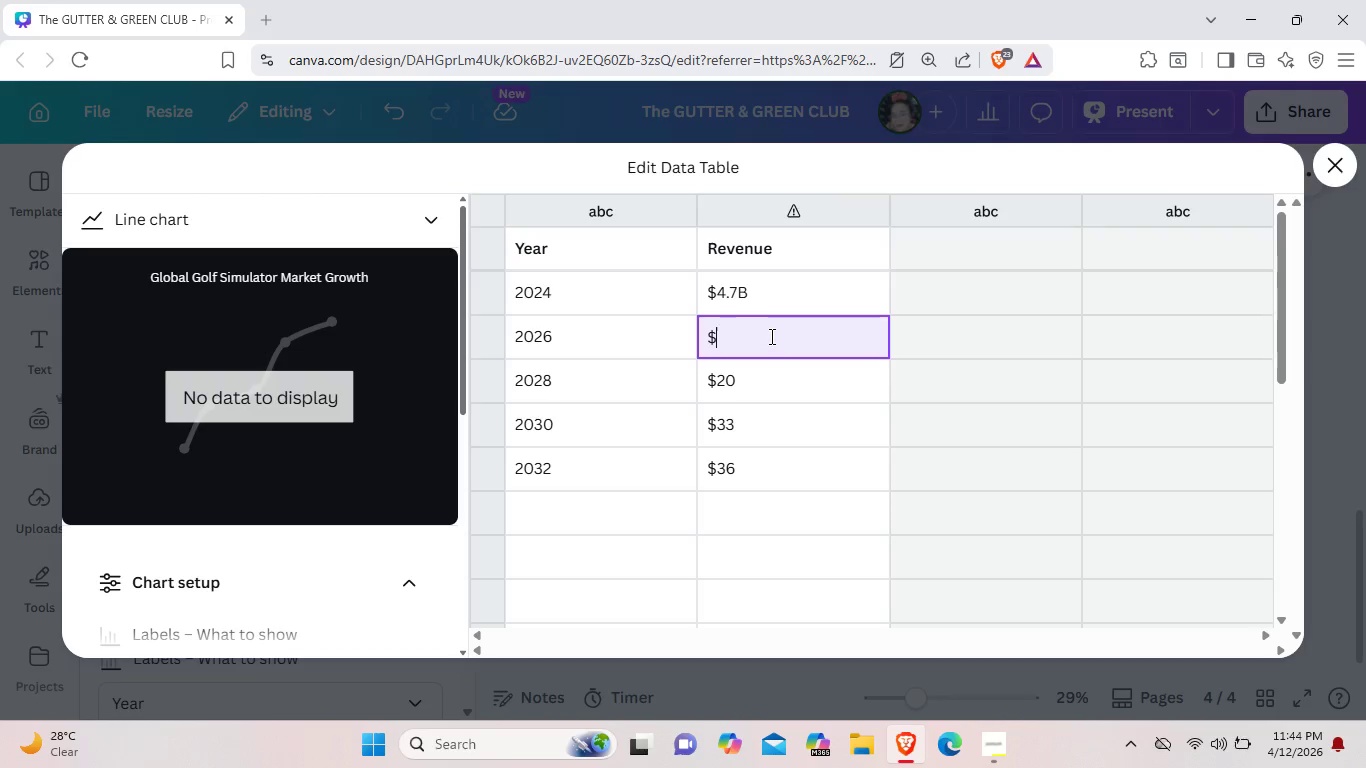 
key(4)
 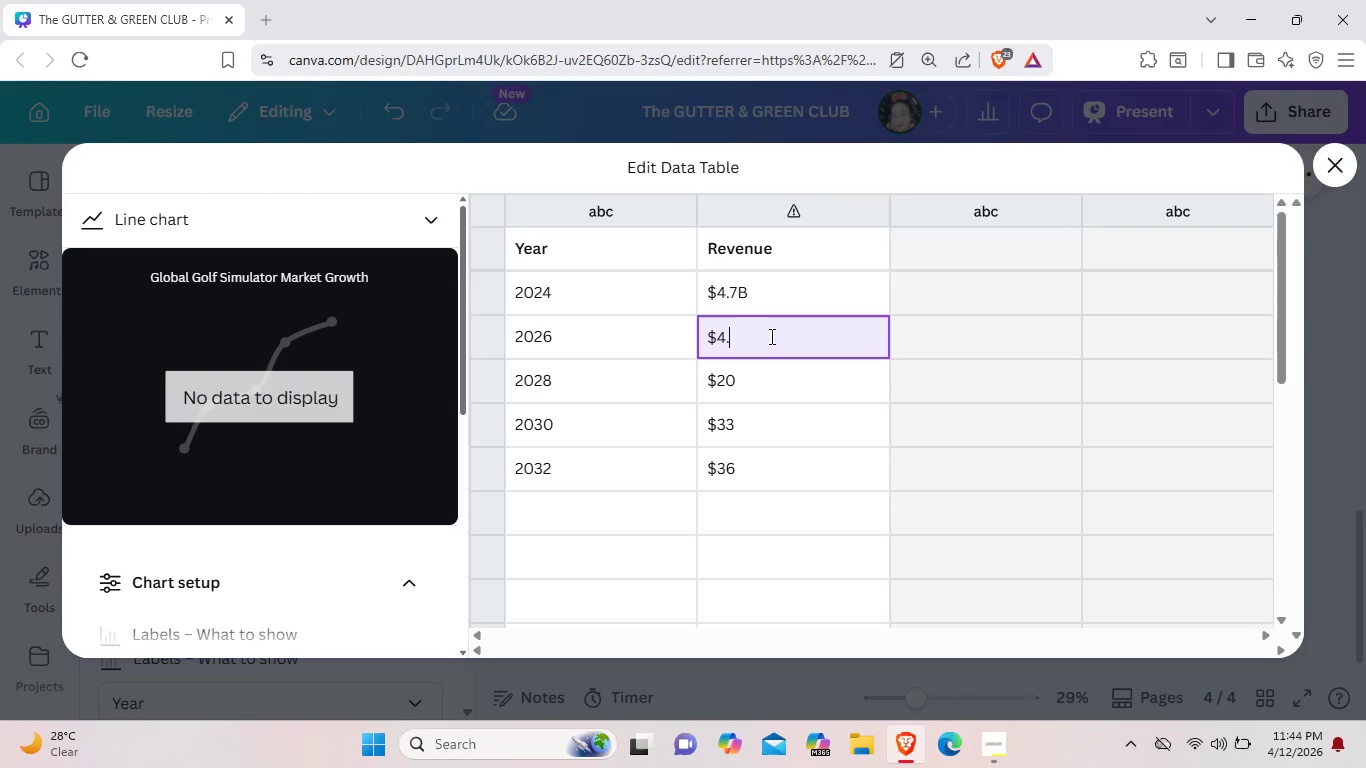 
key(Period)
 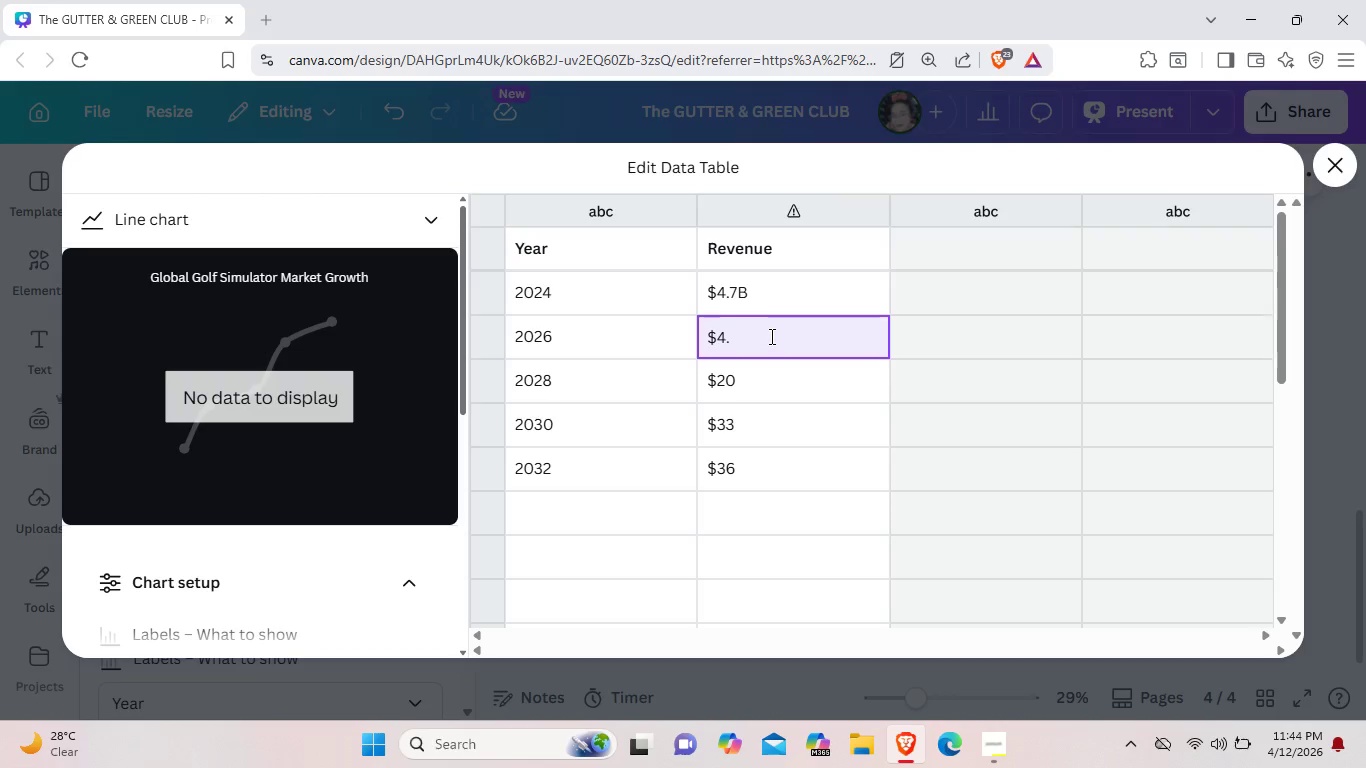 
key(Shift+0)
 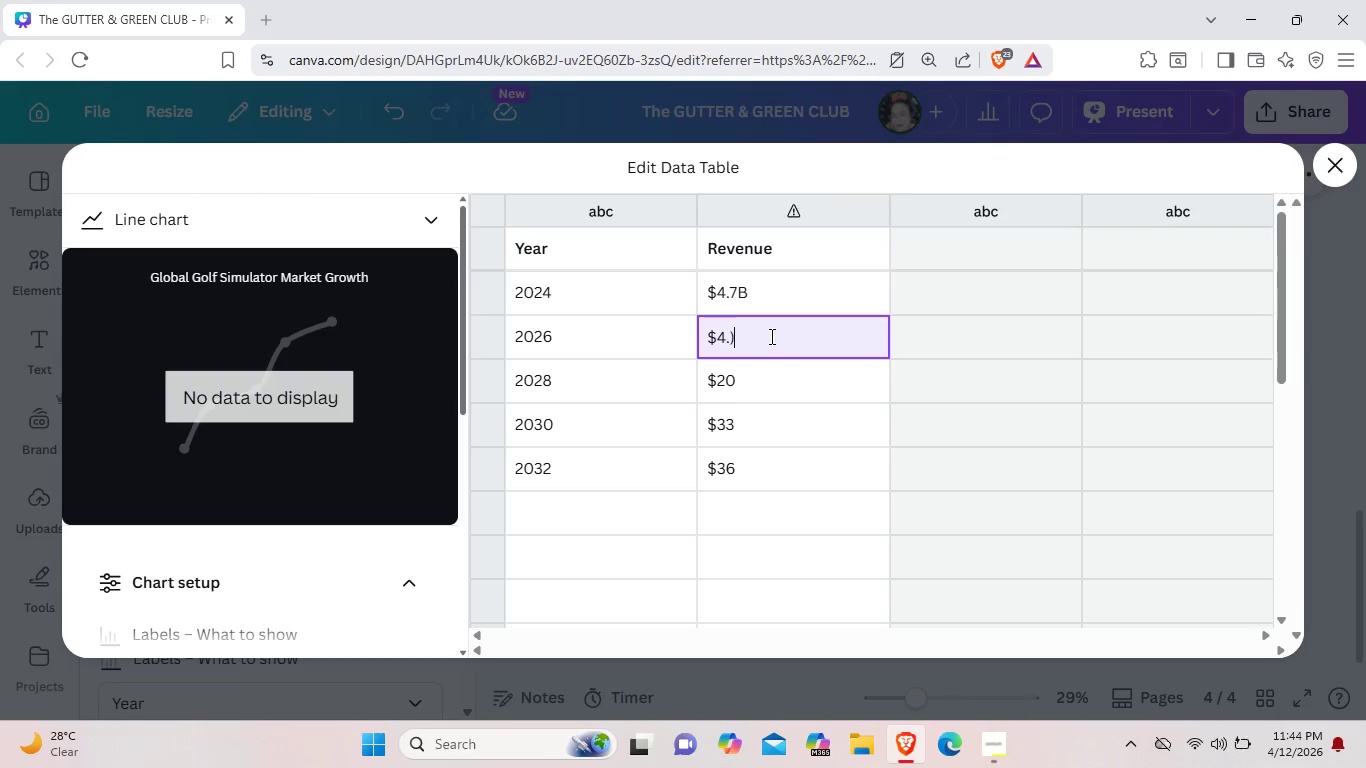 
key(Backspace)
 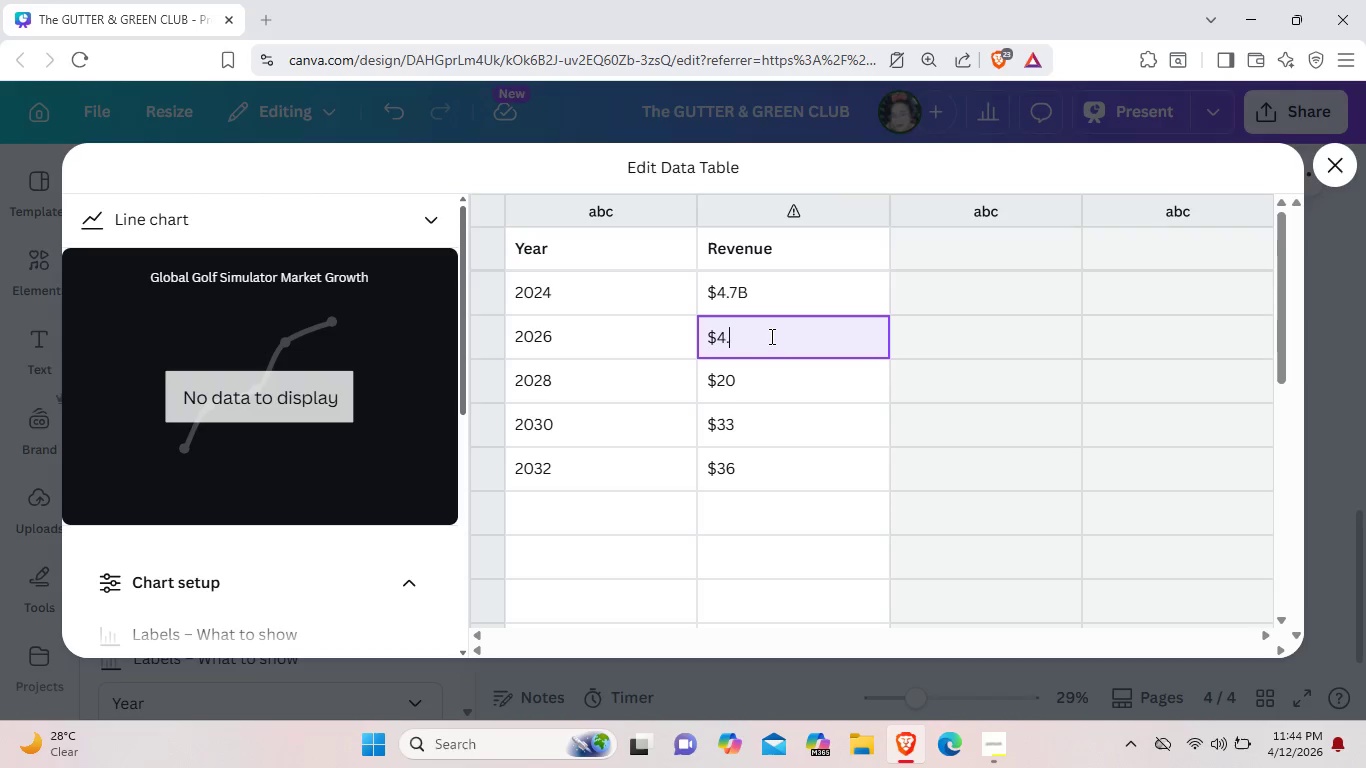 
key(O)
 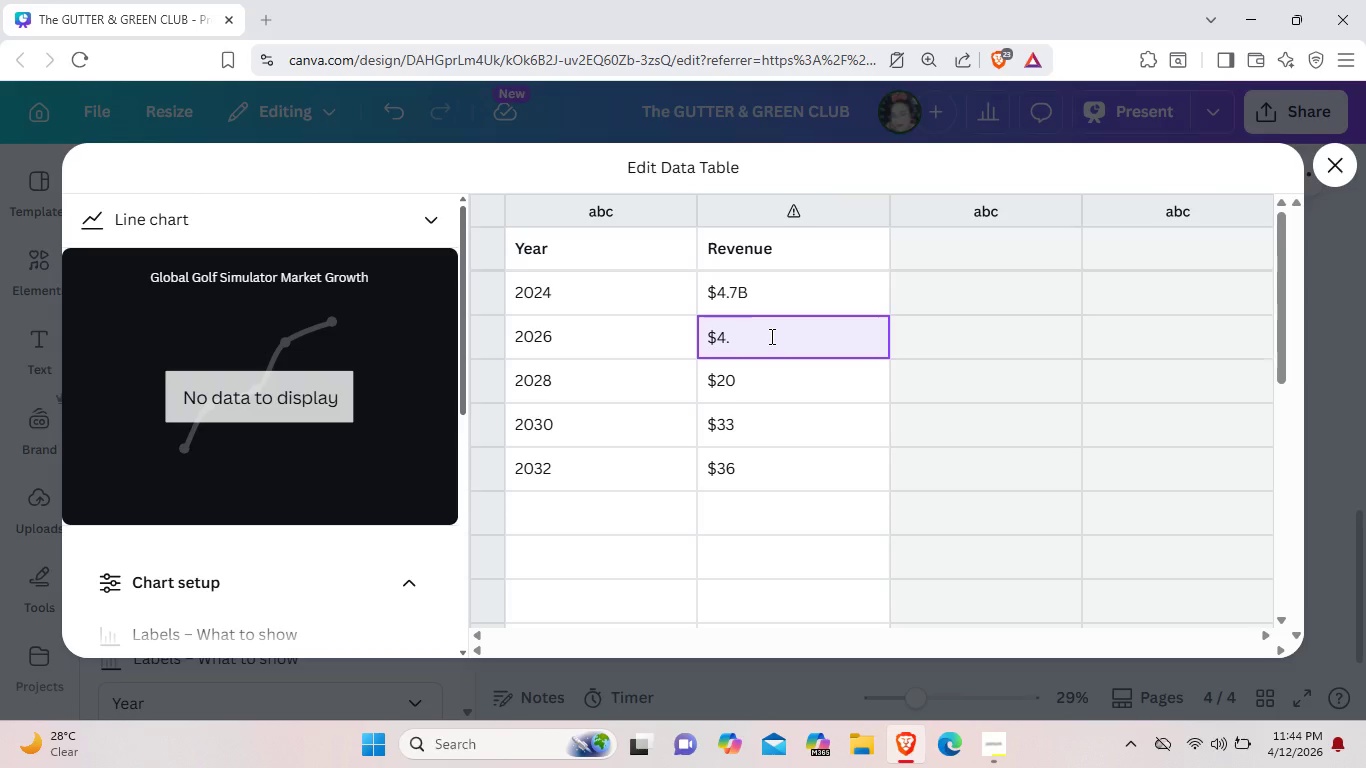 
key(Backspace)
 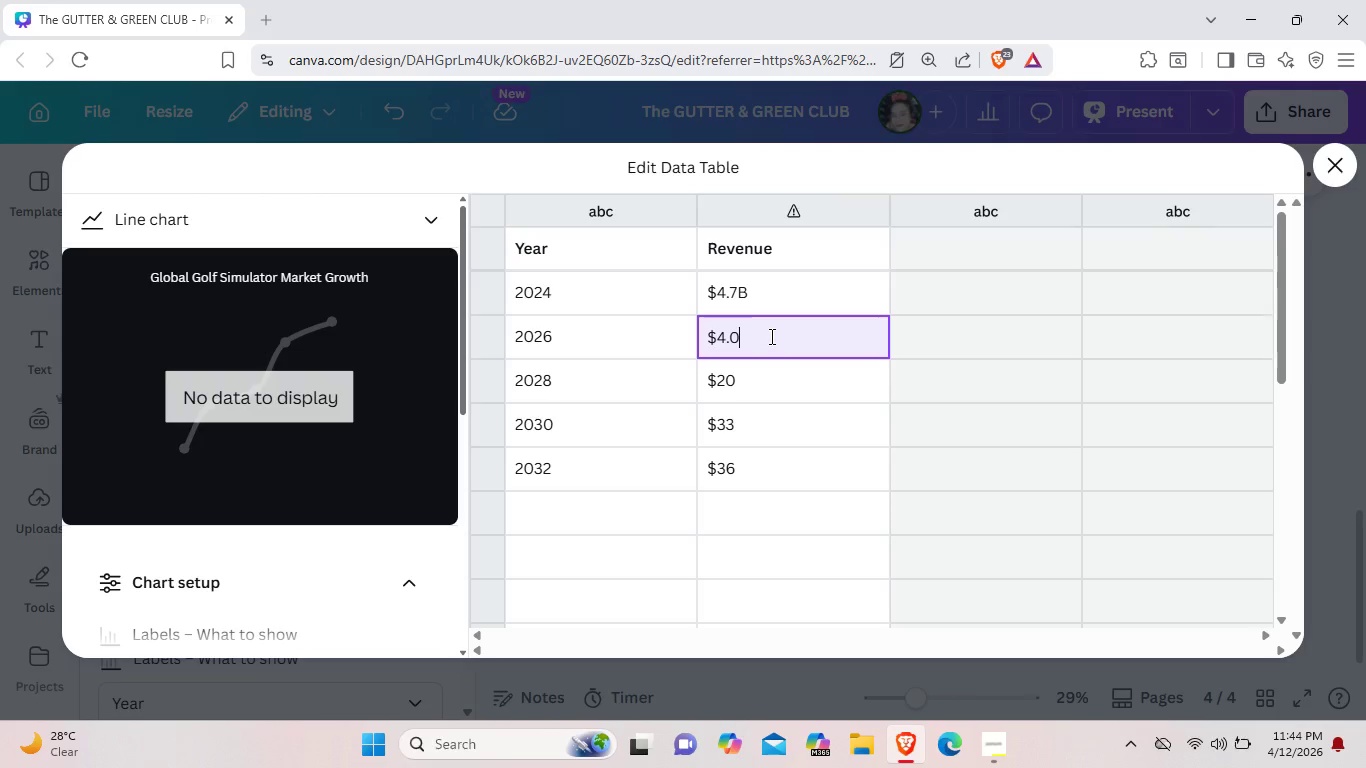 
key(0)
 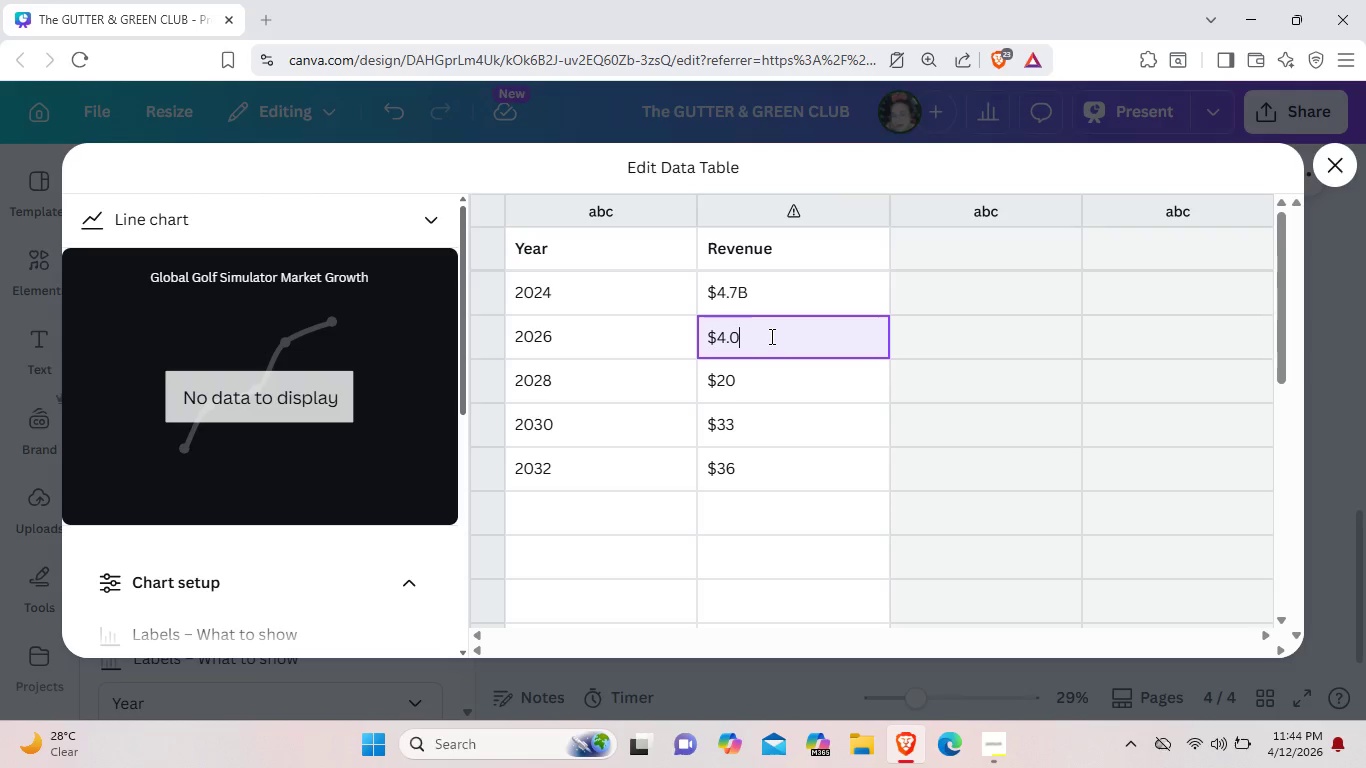 
key(Shift+ShiftLeft)
 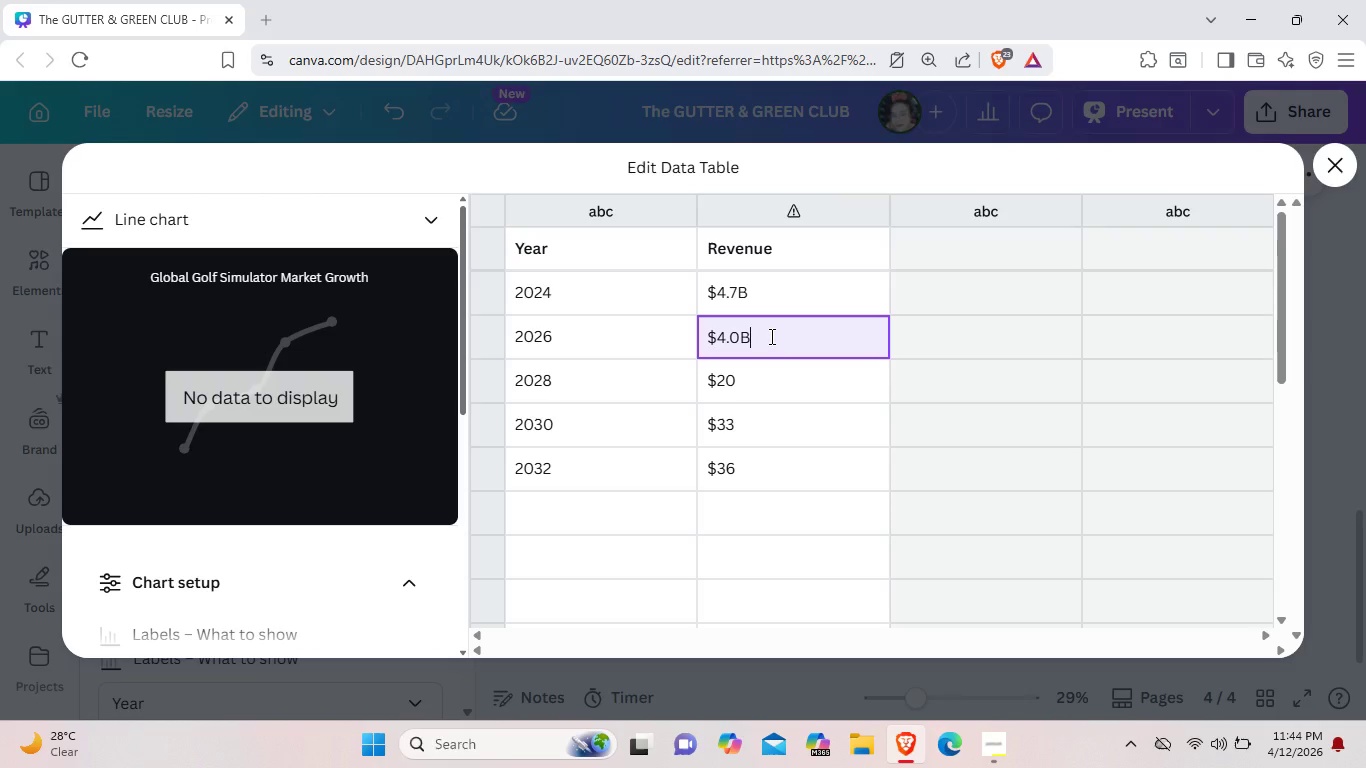 
key(Shift+B)
 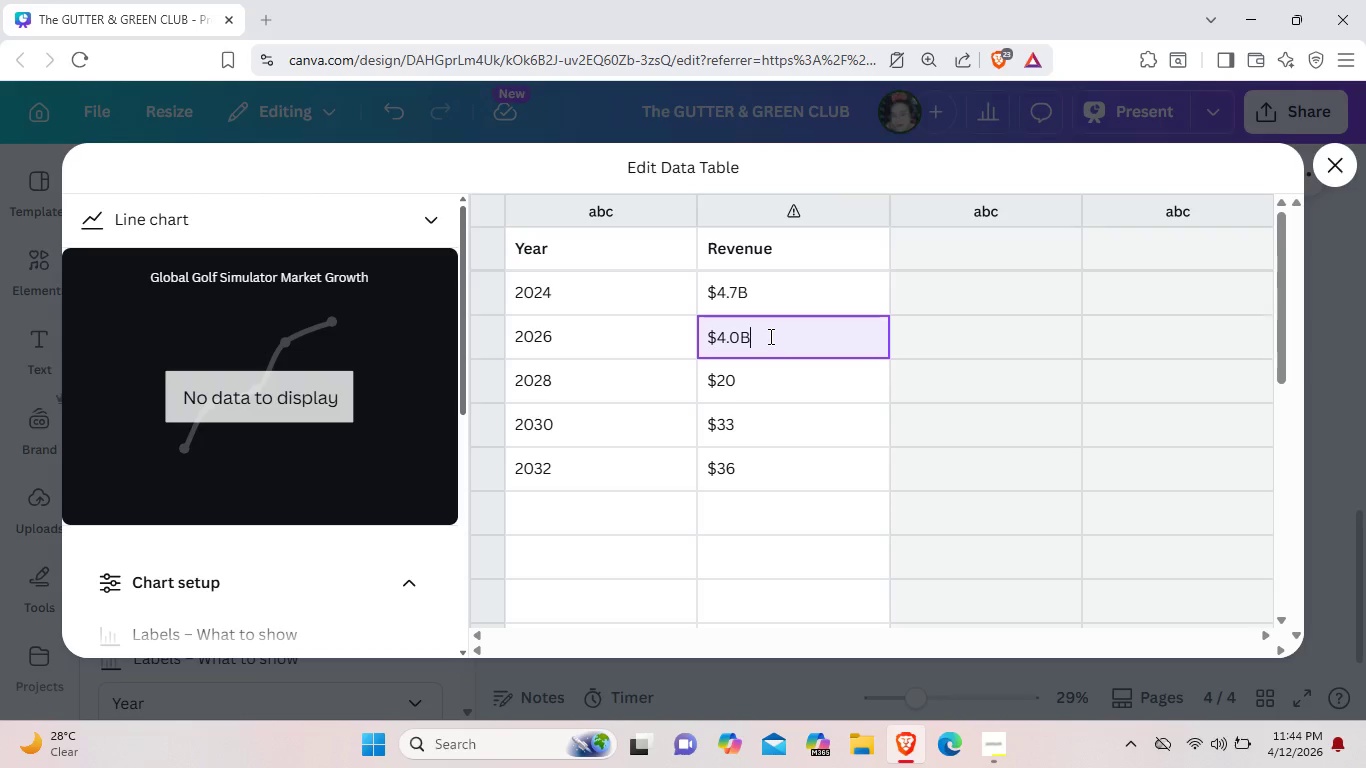 
key(Space)
 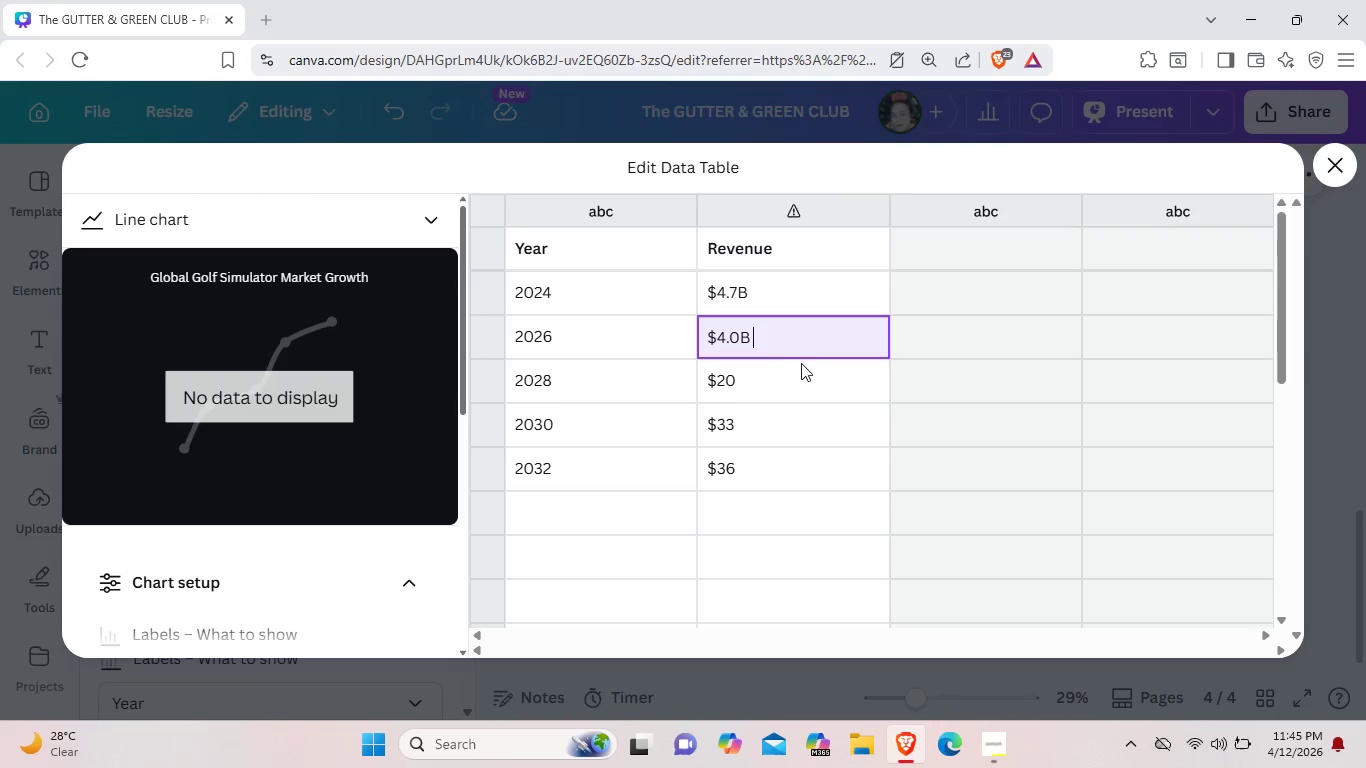 
left_click([772, 382])
 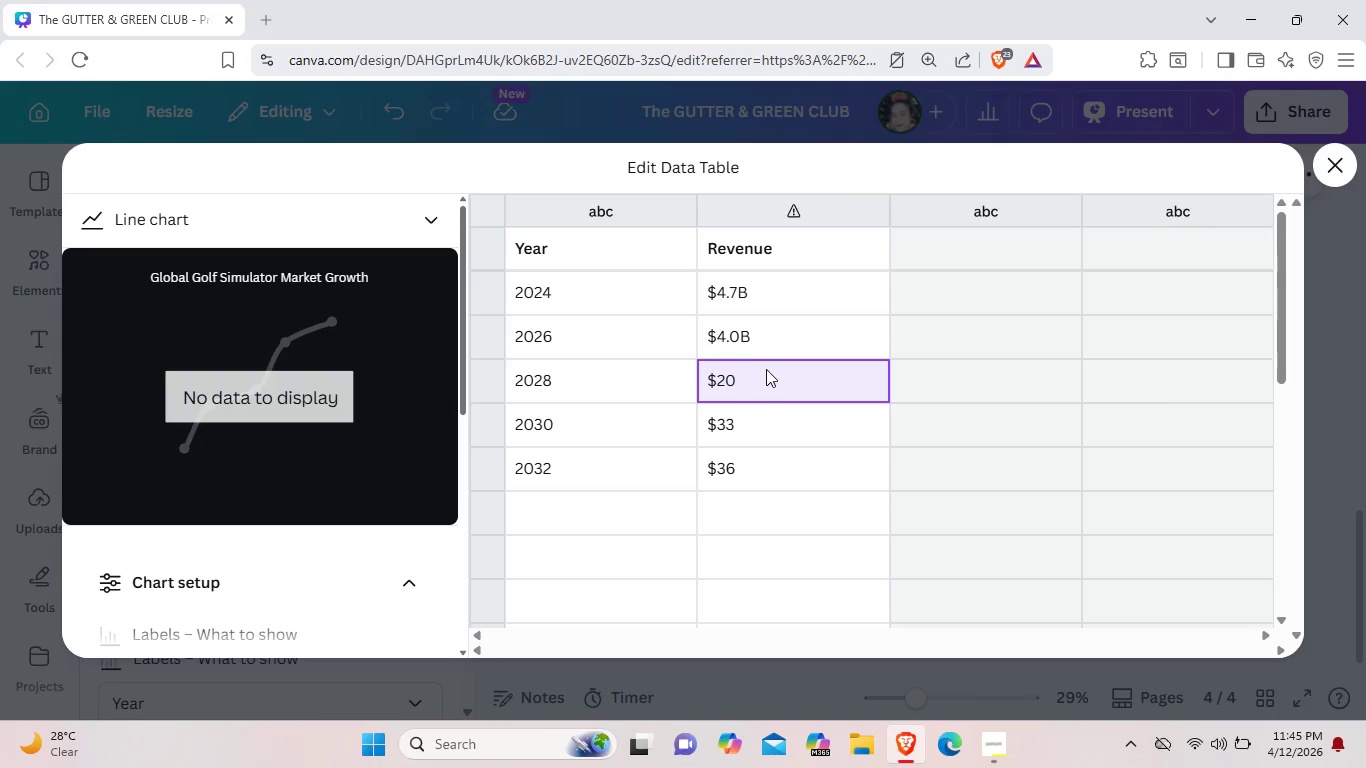 
left_click([763, 380])
 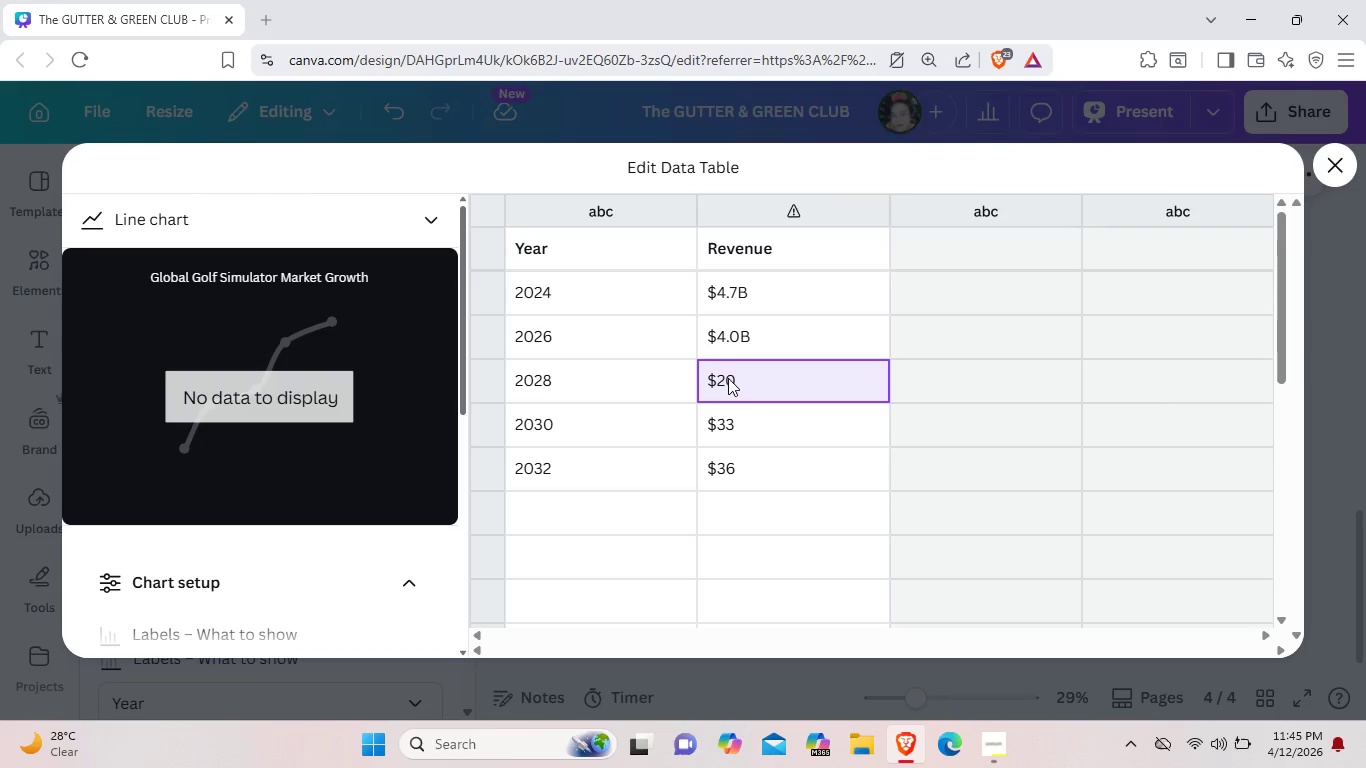 
left_click_drag(start_coordinate=[733, 376], to_coordinate=[676, 307])
 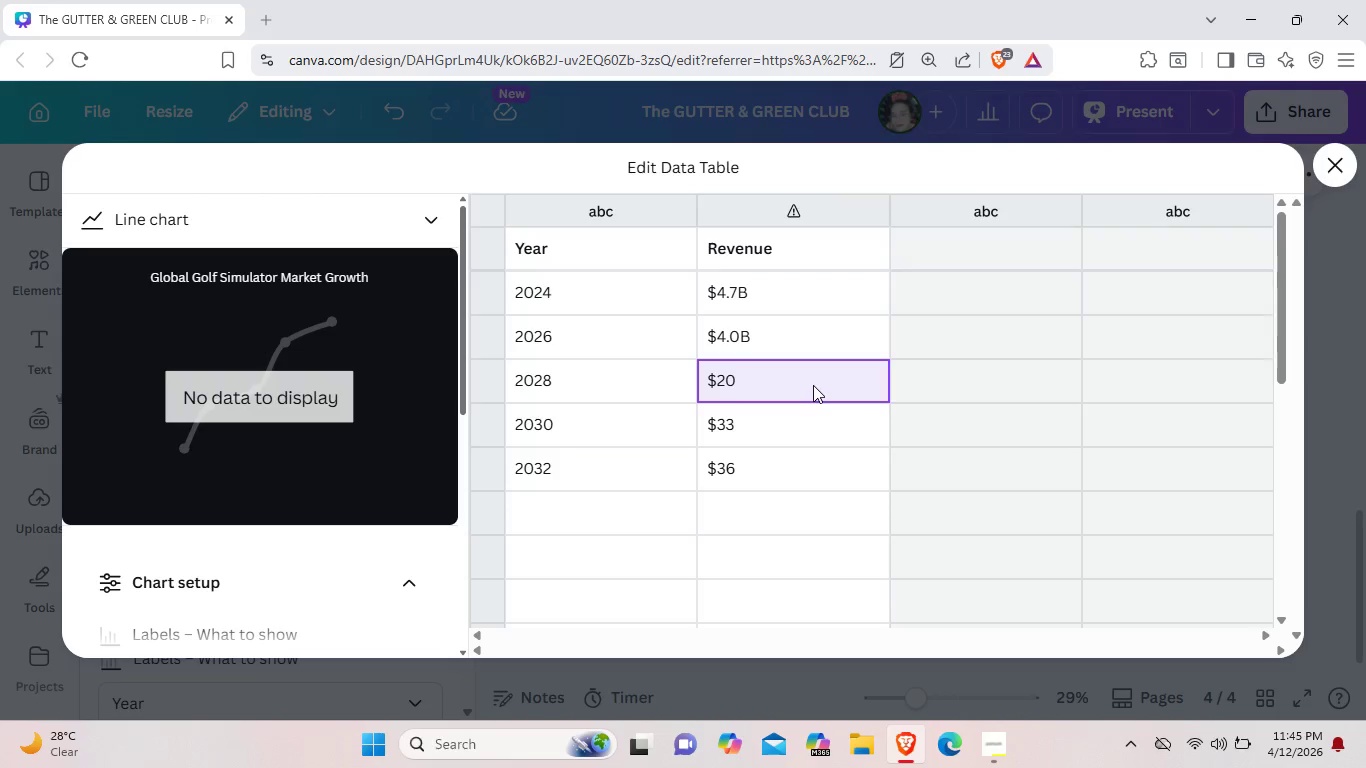 
double_click([813, 385])
 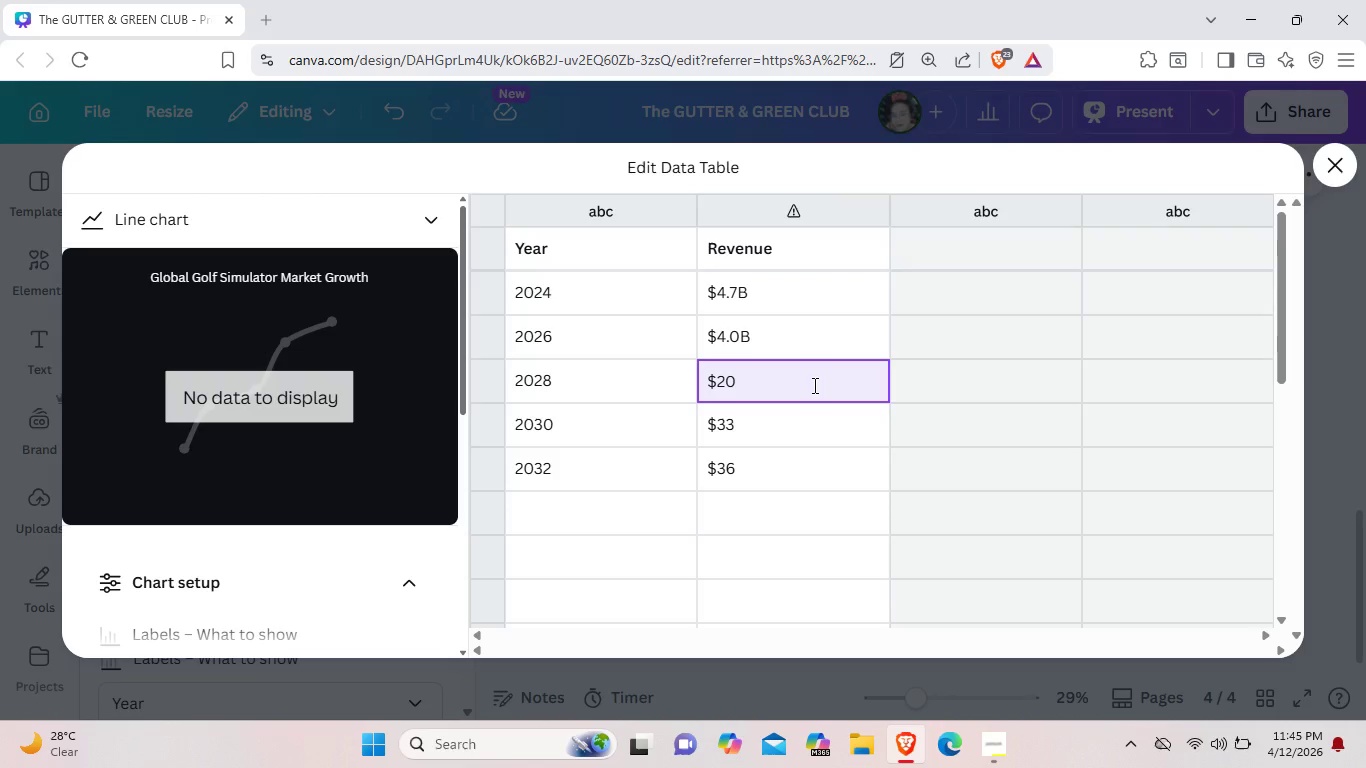 
left_click([813, 385])
 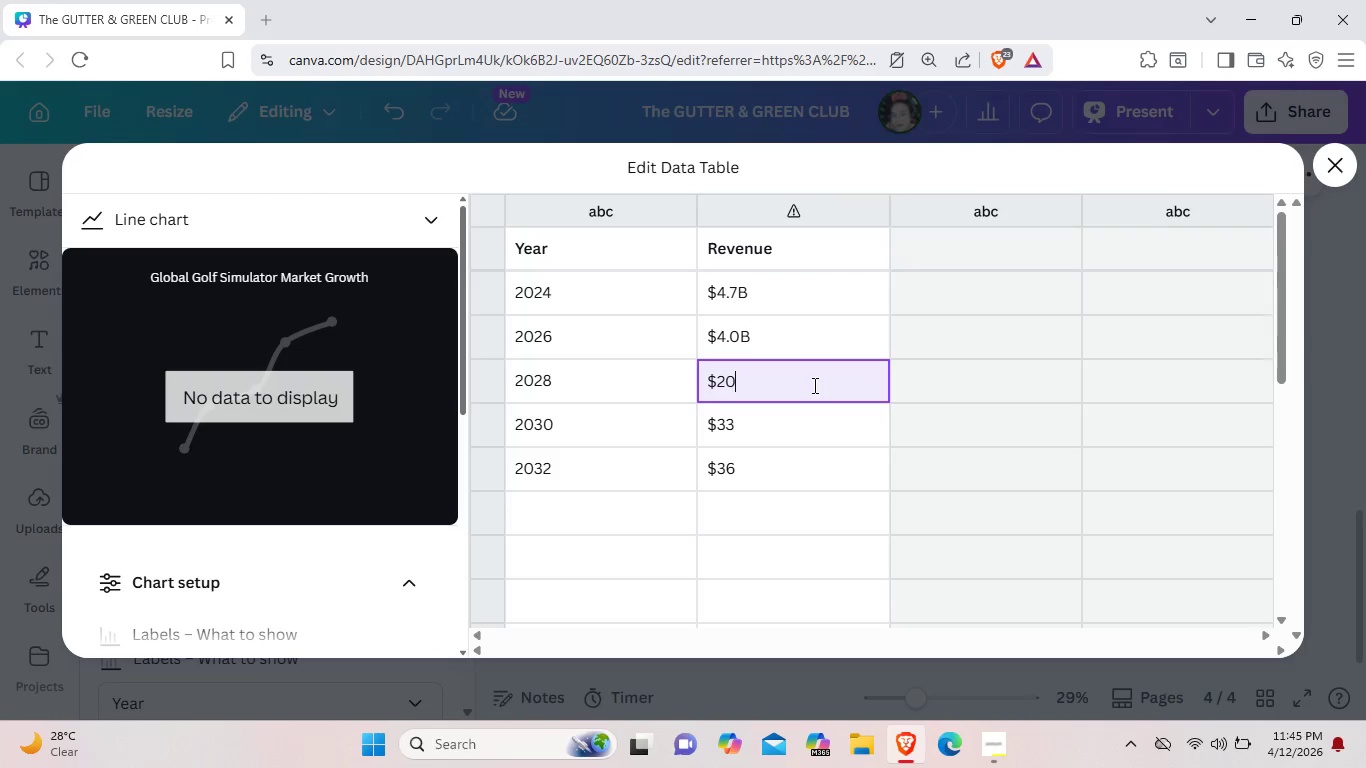 
key(Backspace)
key(Backspace)
type(3.3B)
 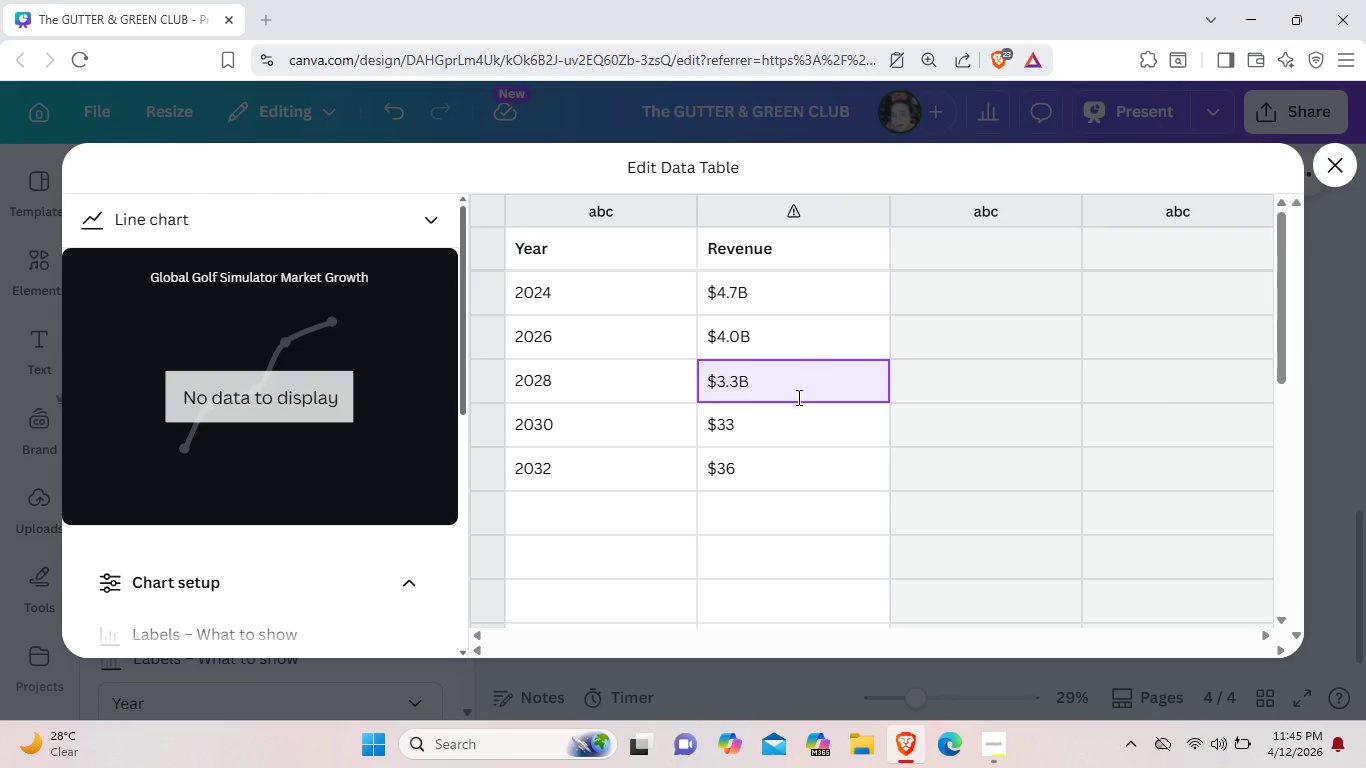 
double_click([754, 435])
 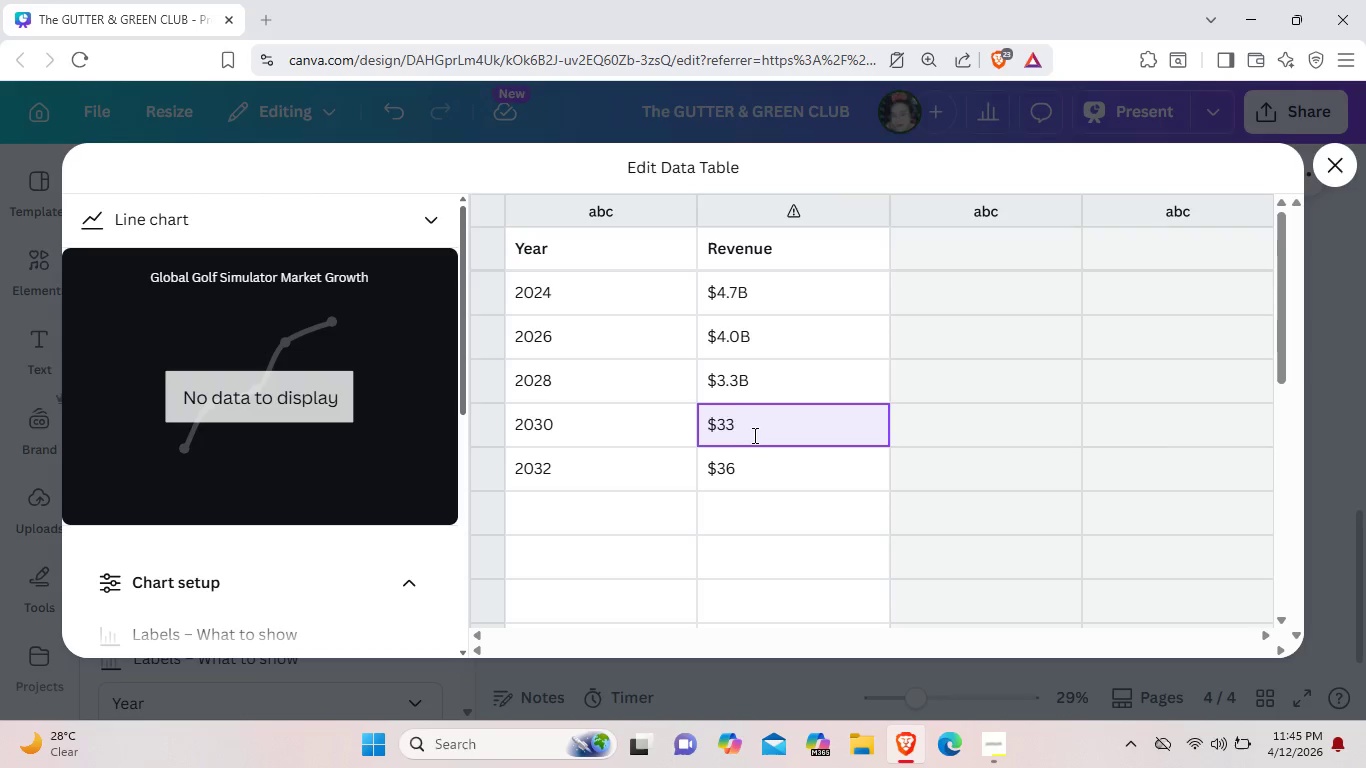 
double_click([753, 435])
 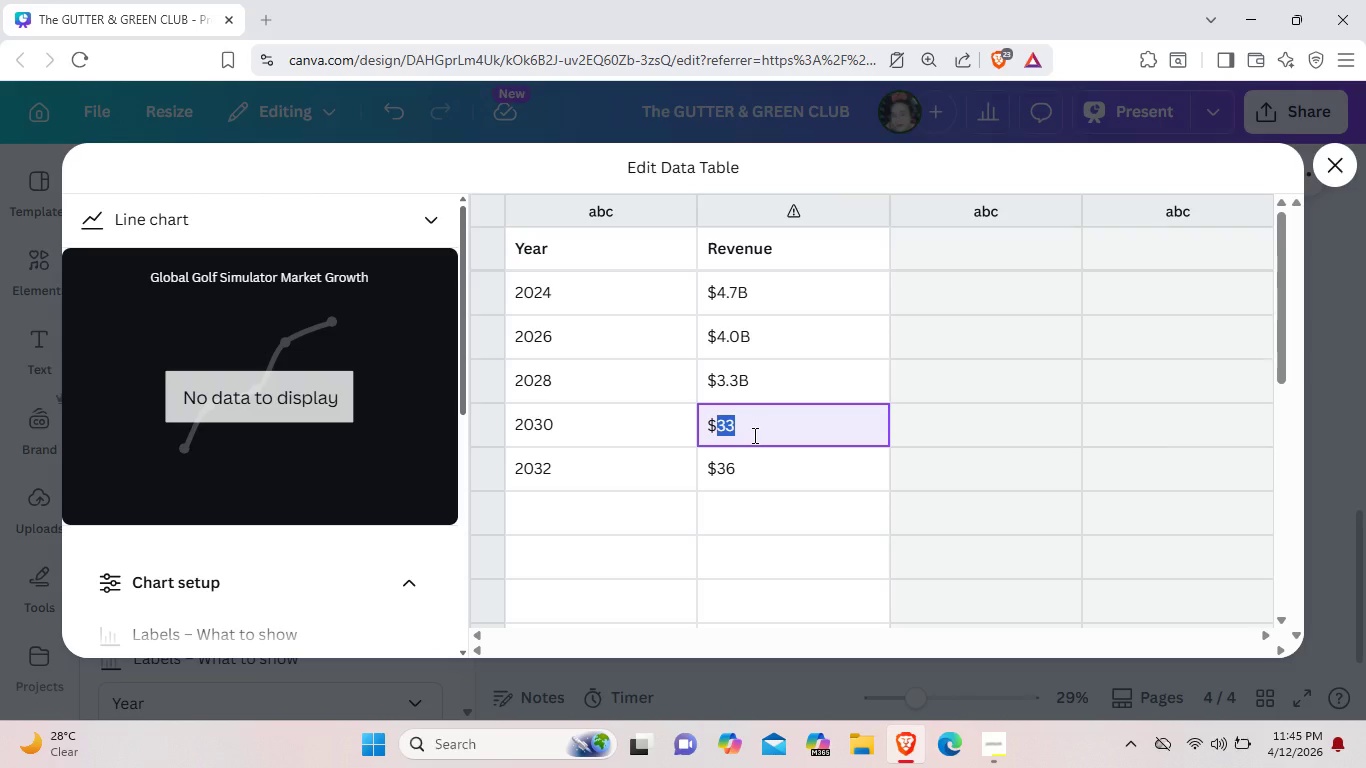 
key(Backspace)
type(2.6B)
 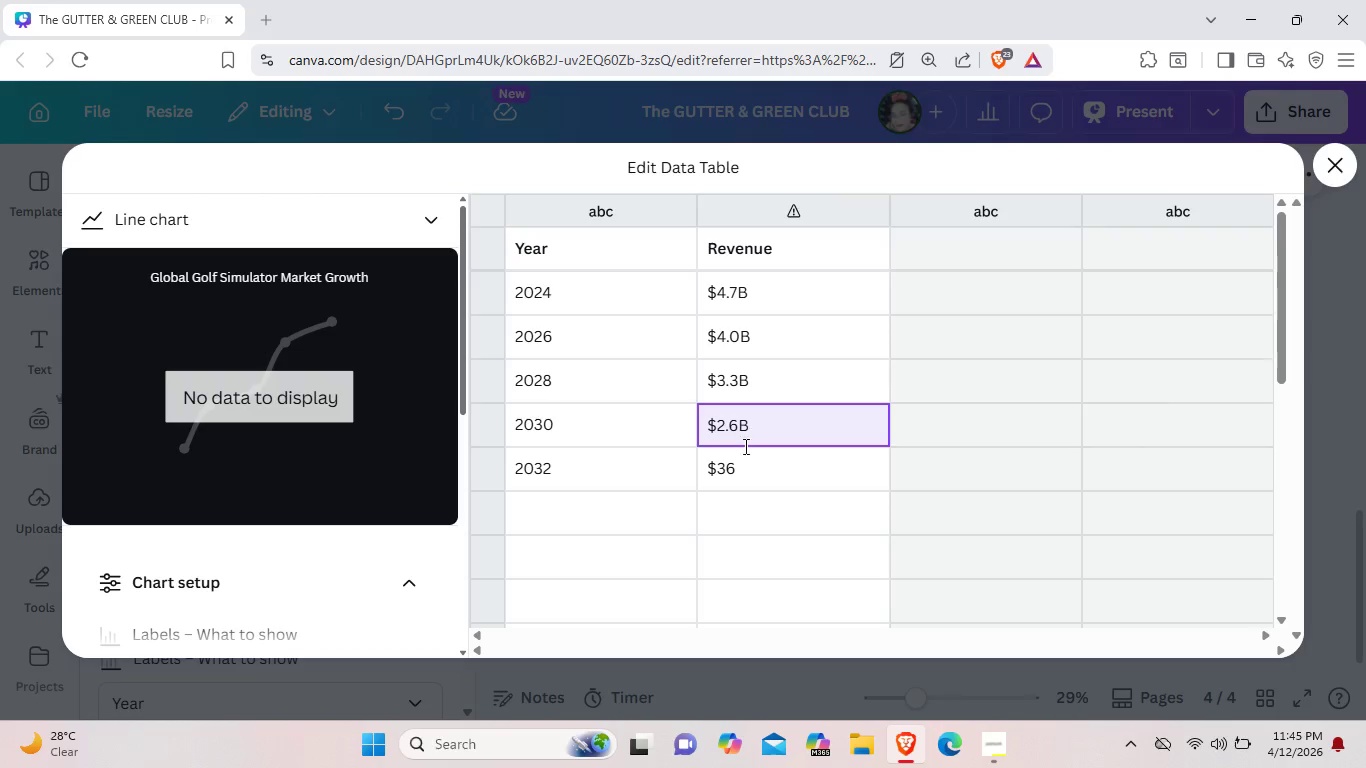 
double_click([736, 465])
 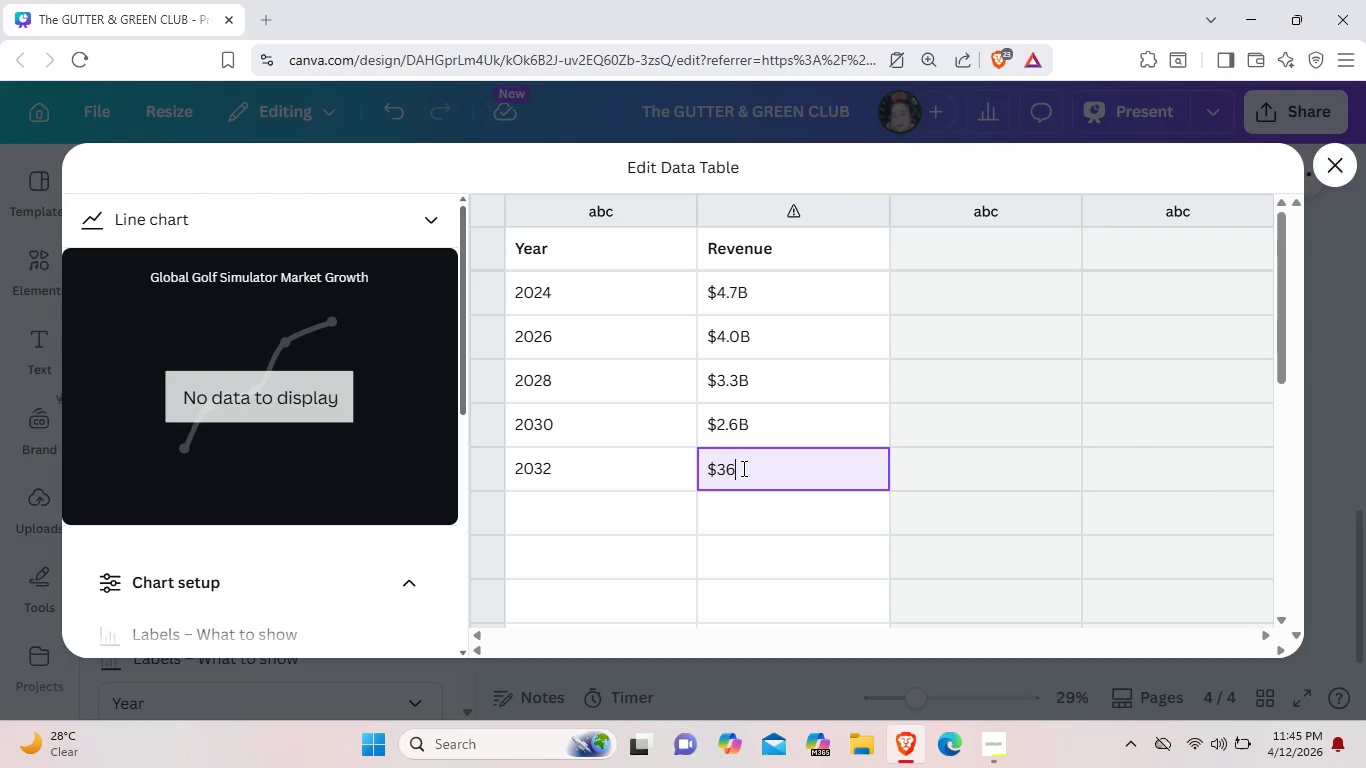 
left_click([742, 468])
 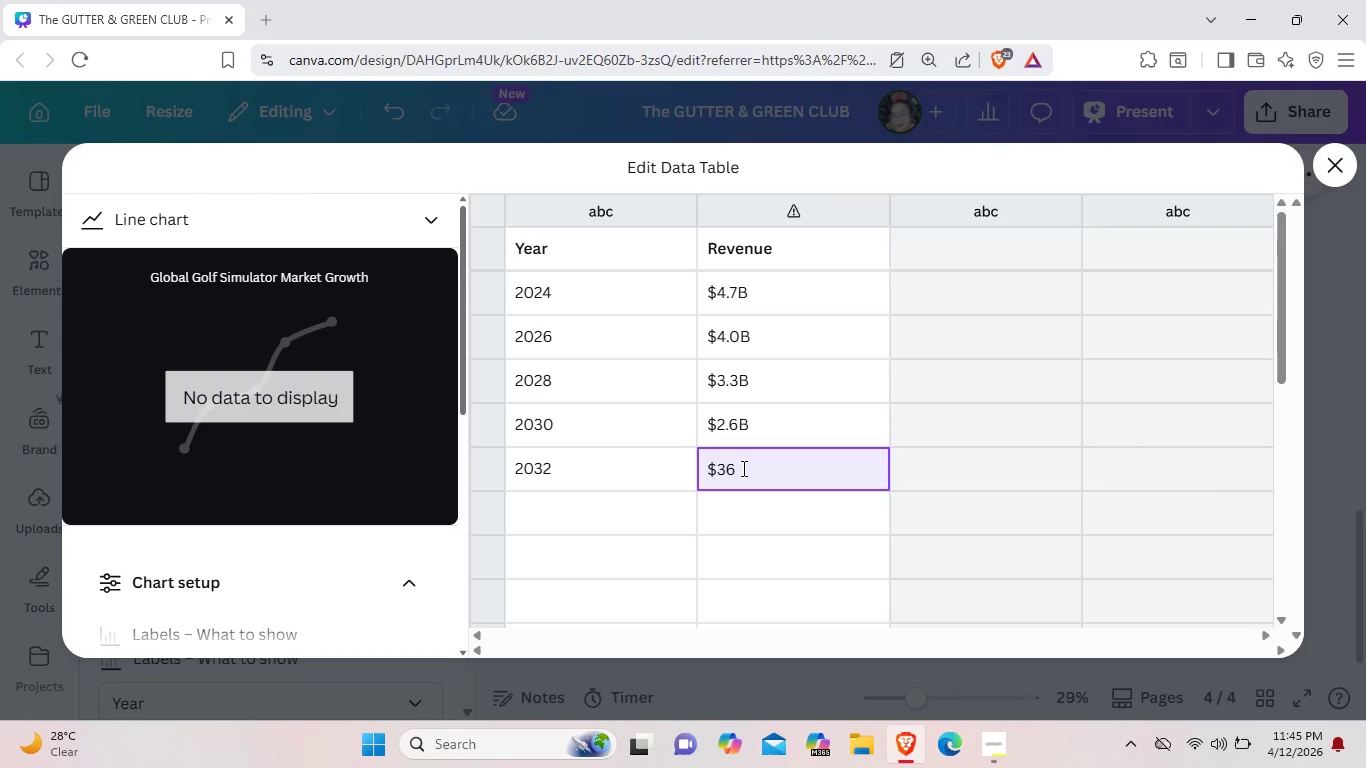 
key(Backspace)
key(Backspace)
type(1.7B)
 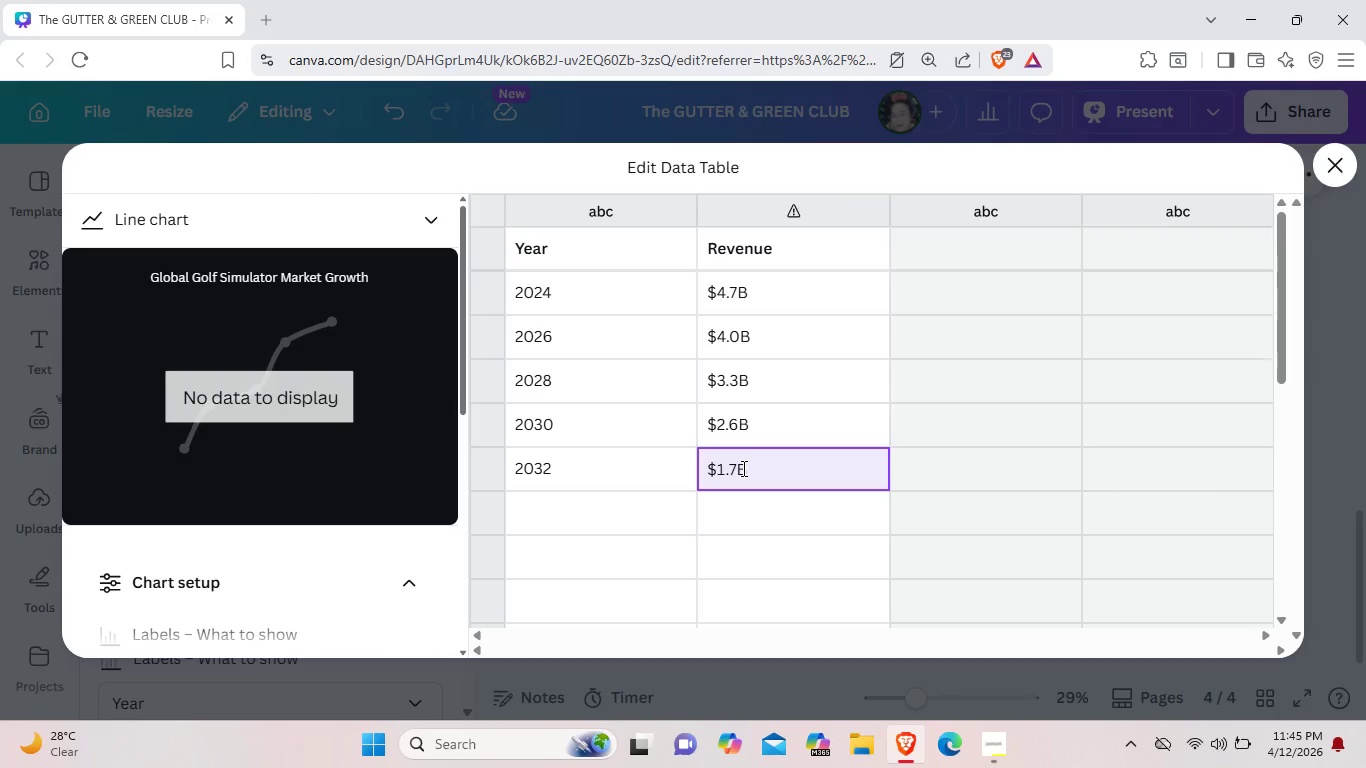 
left_click([938, 473])
 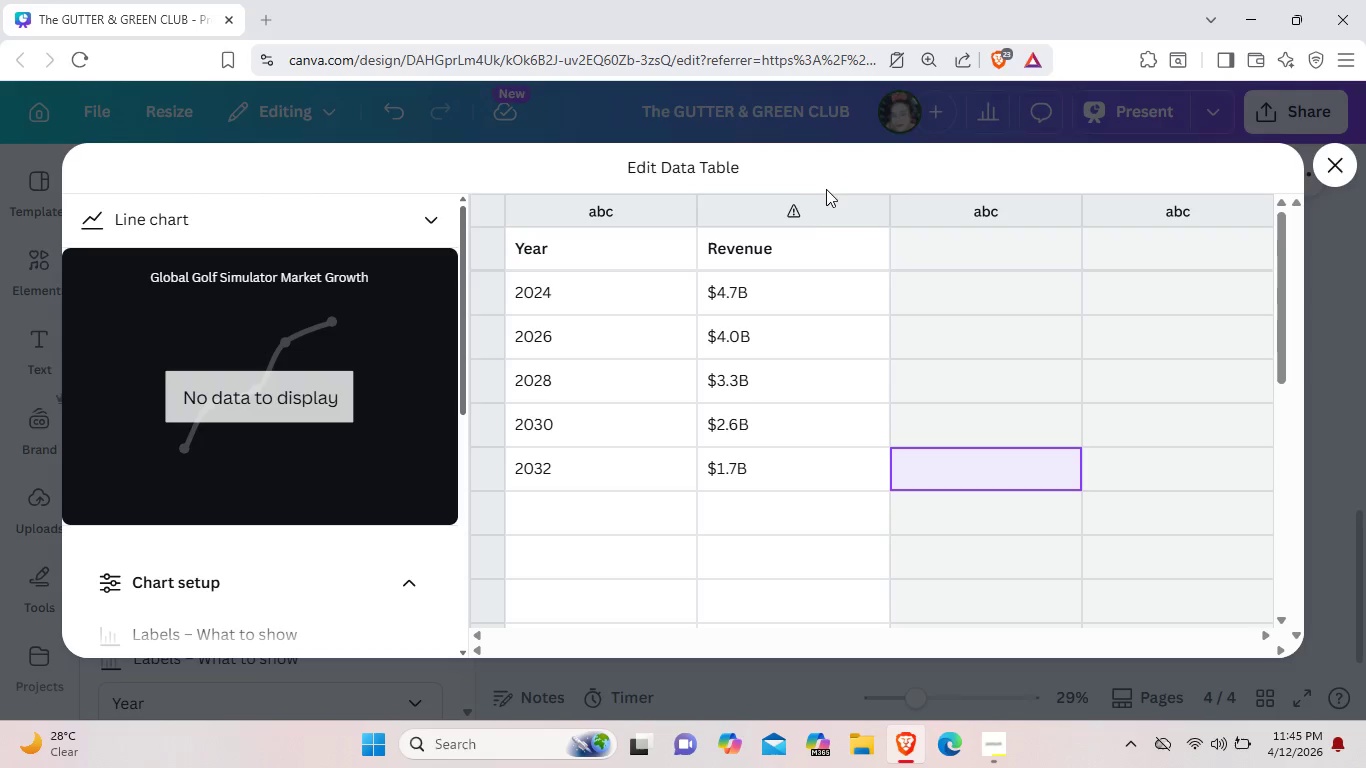 
left_click([794, 213])
 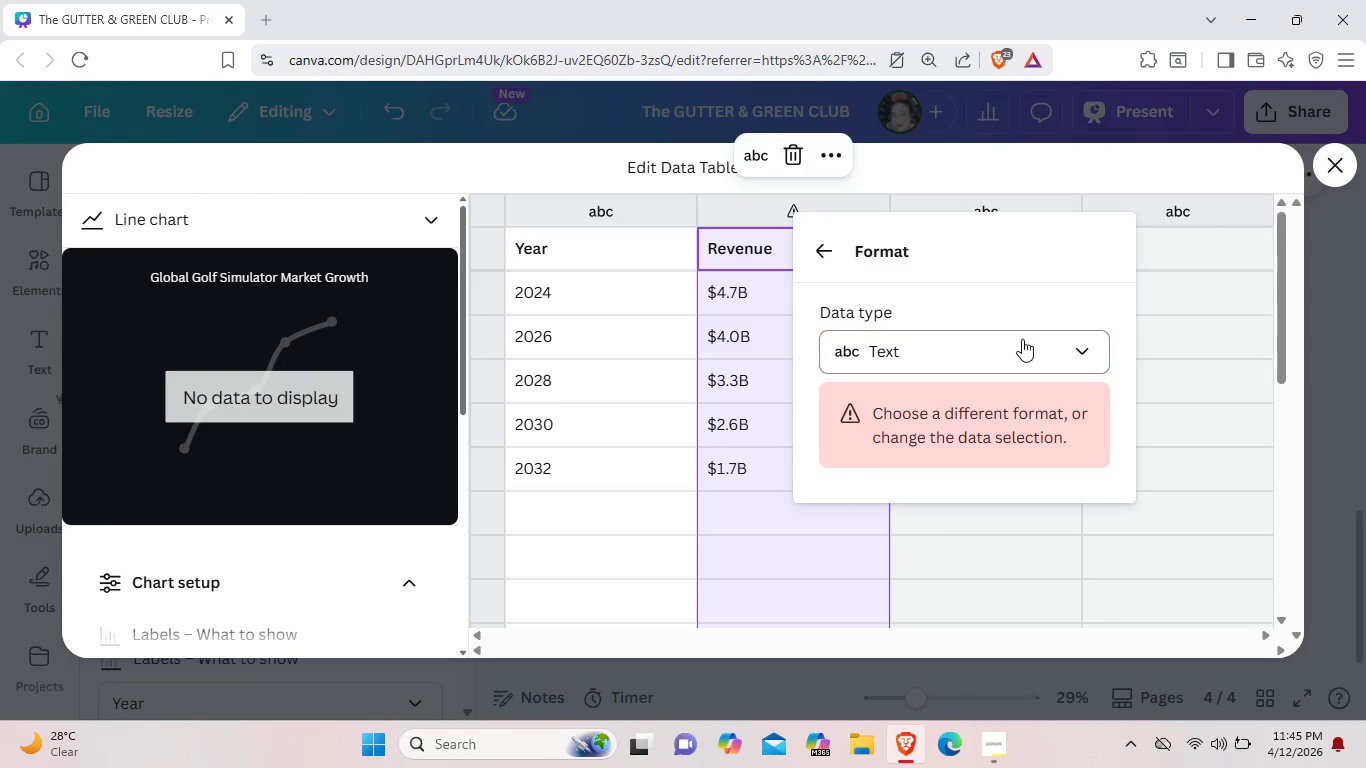 
left_click([1028, 346])
 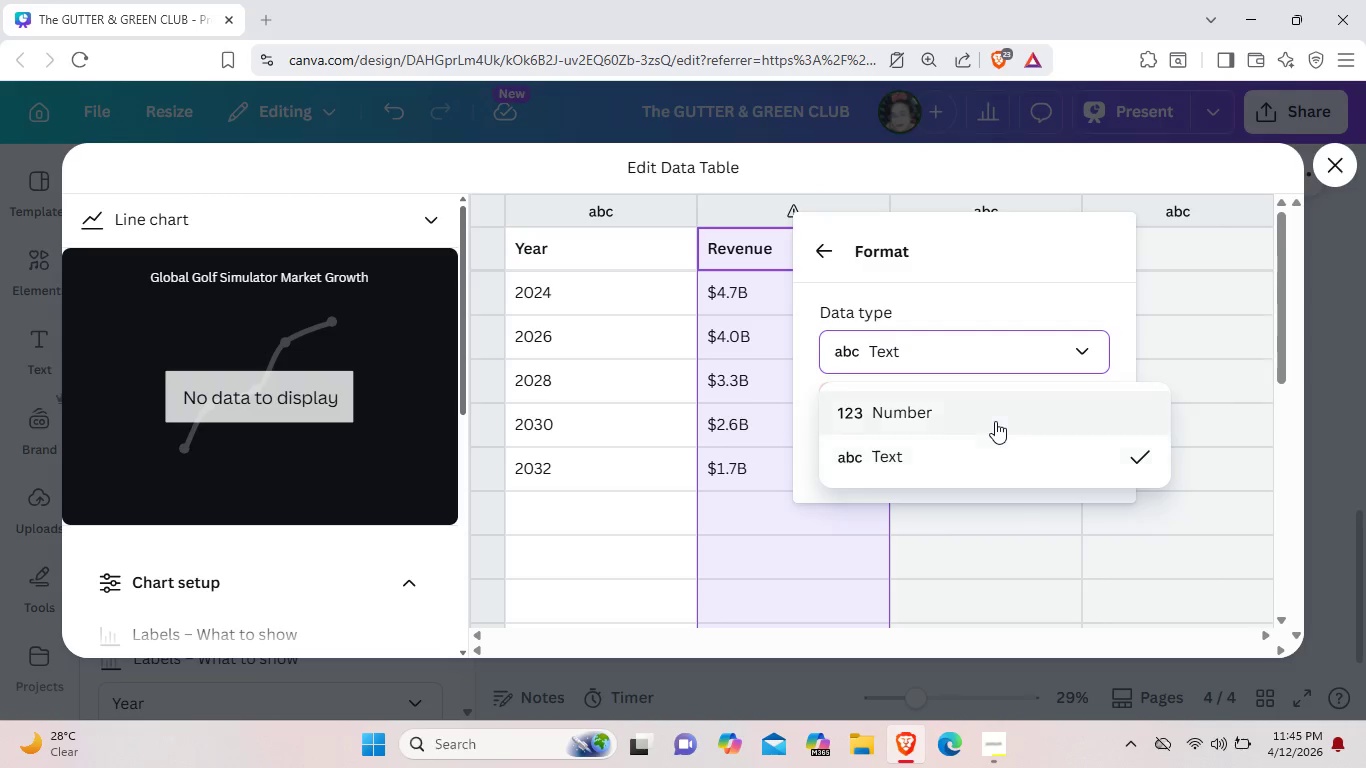 
left_click([995, 421])
 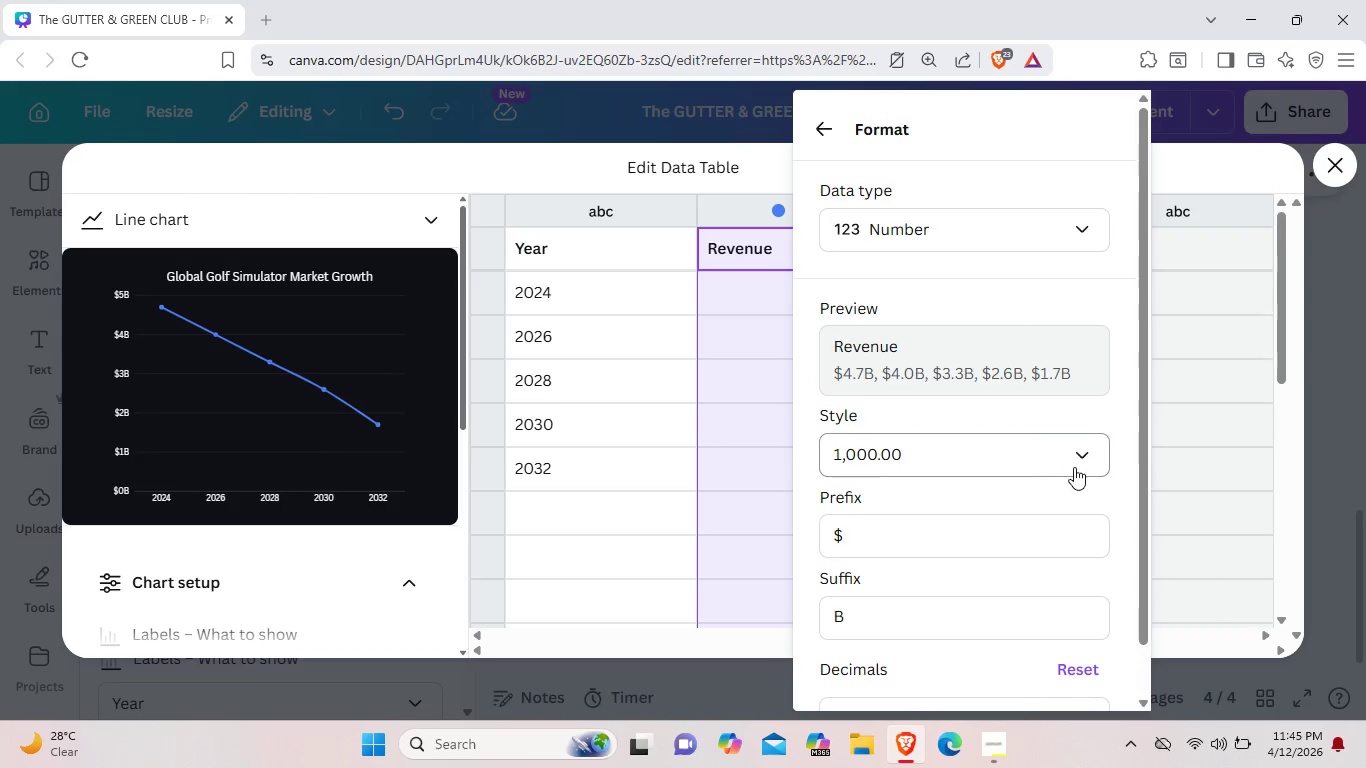 
left_click([1085, 459])
 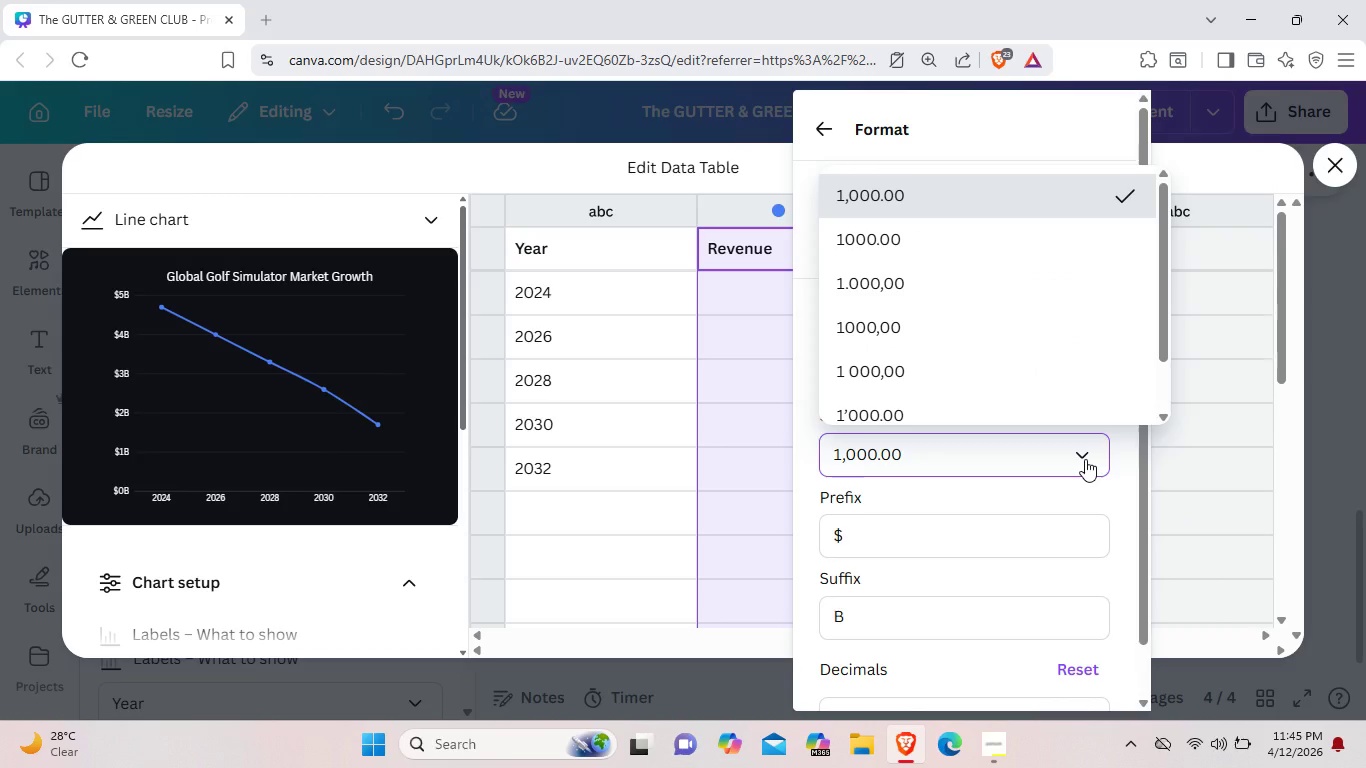 
left_click([1085, 459])
 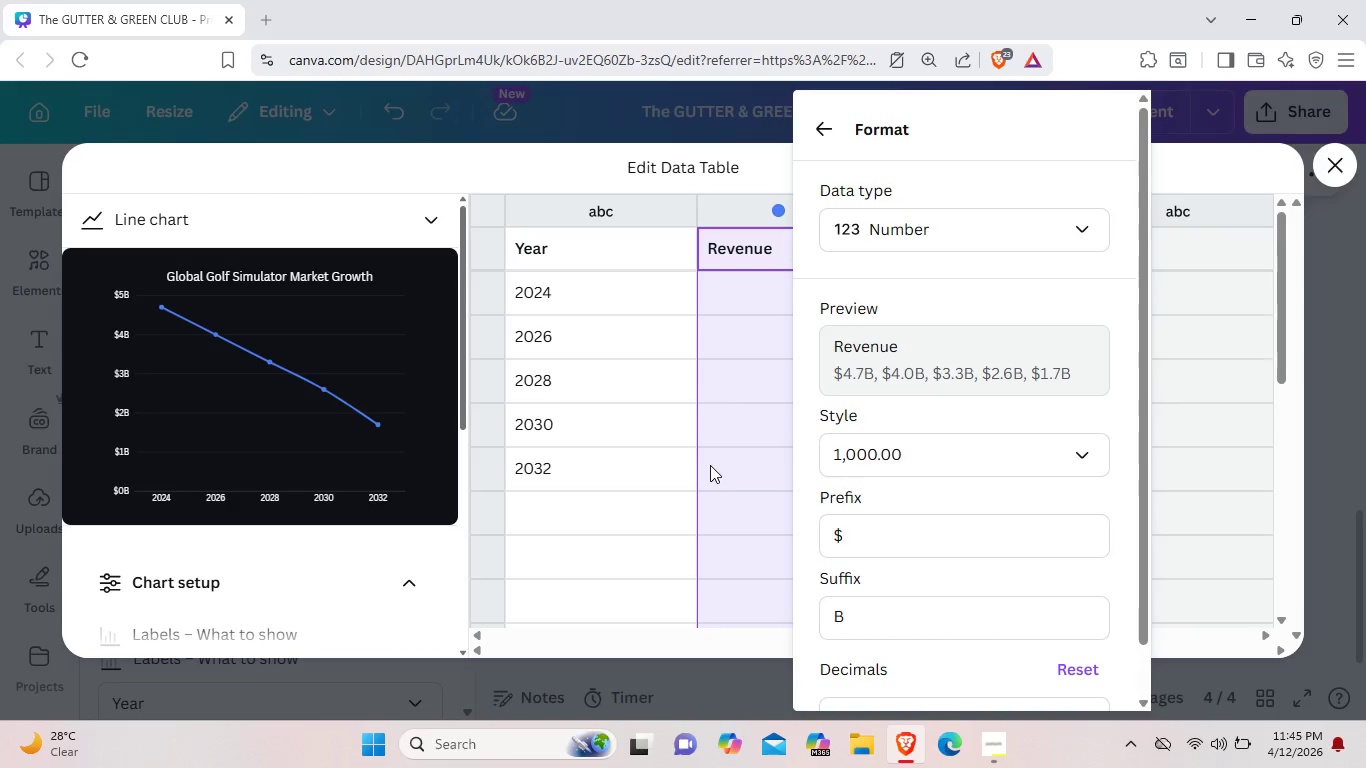 
left_click([710, 465])
 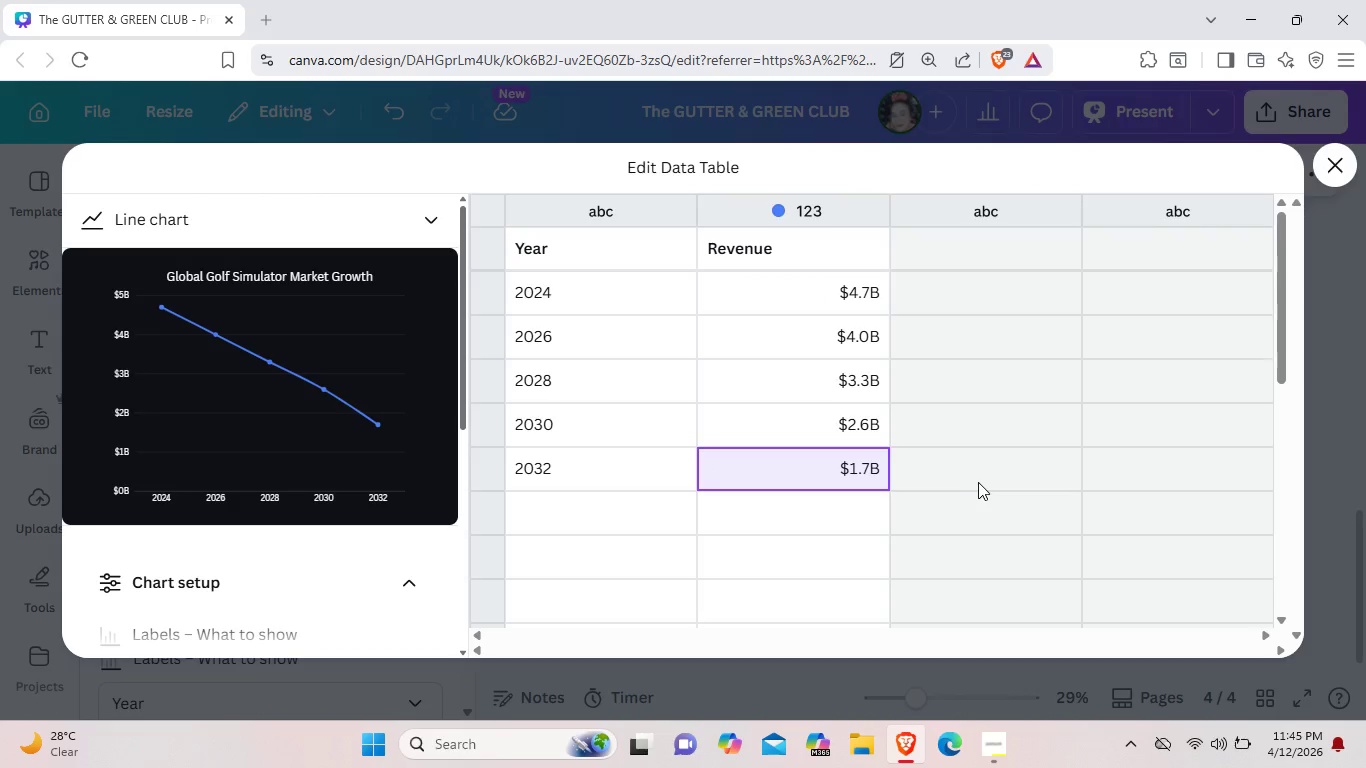 
left_click([978, 482])
 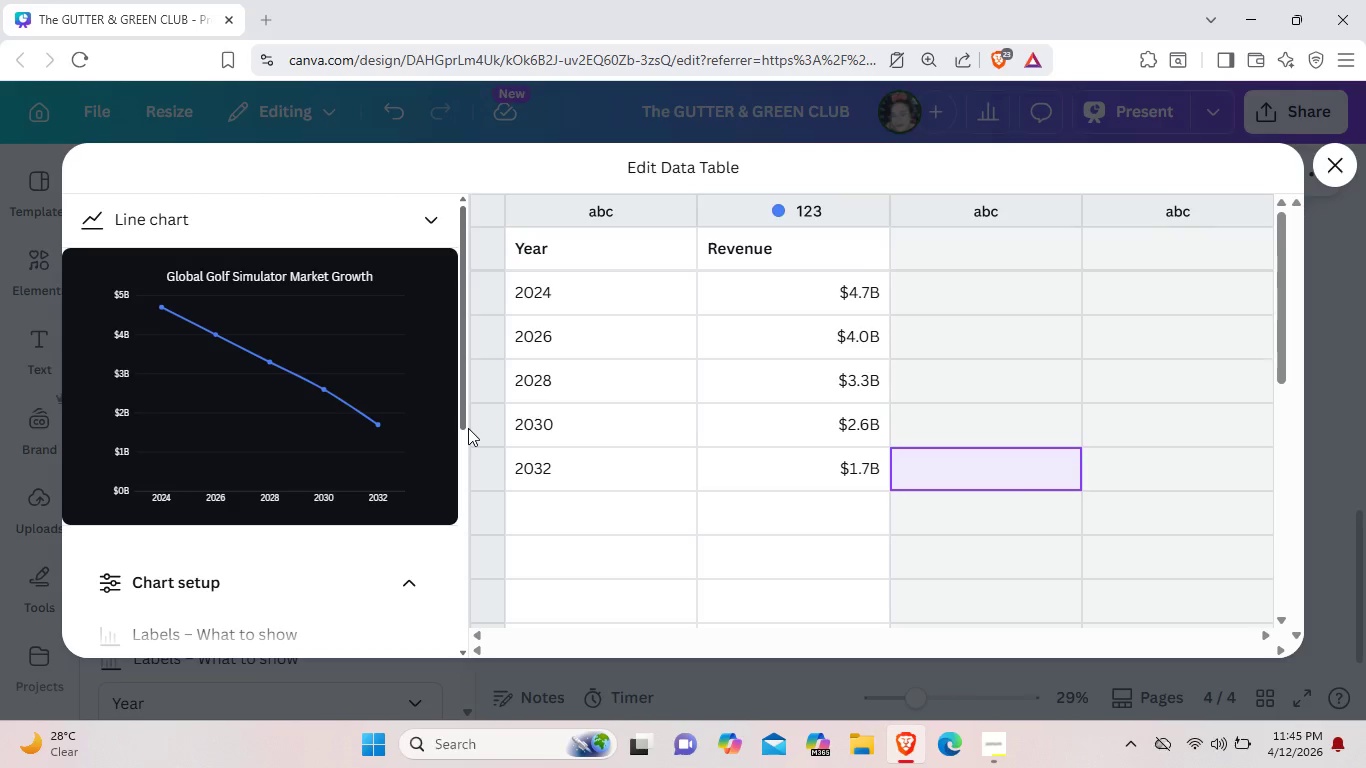 
wait(13.08)
 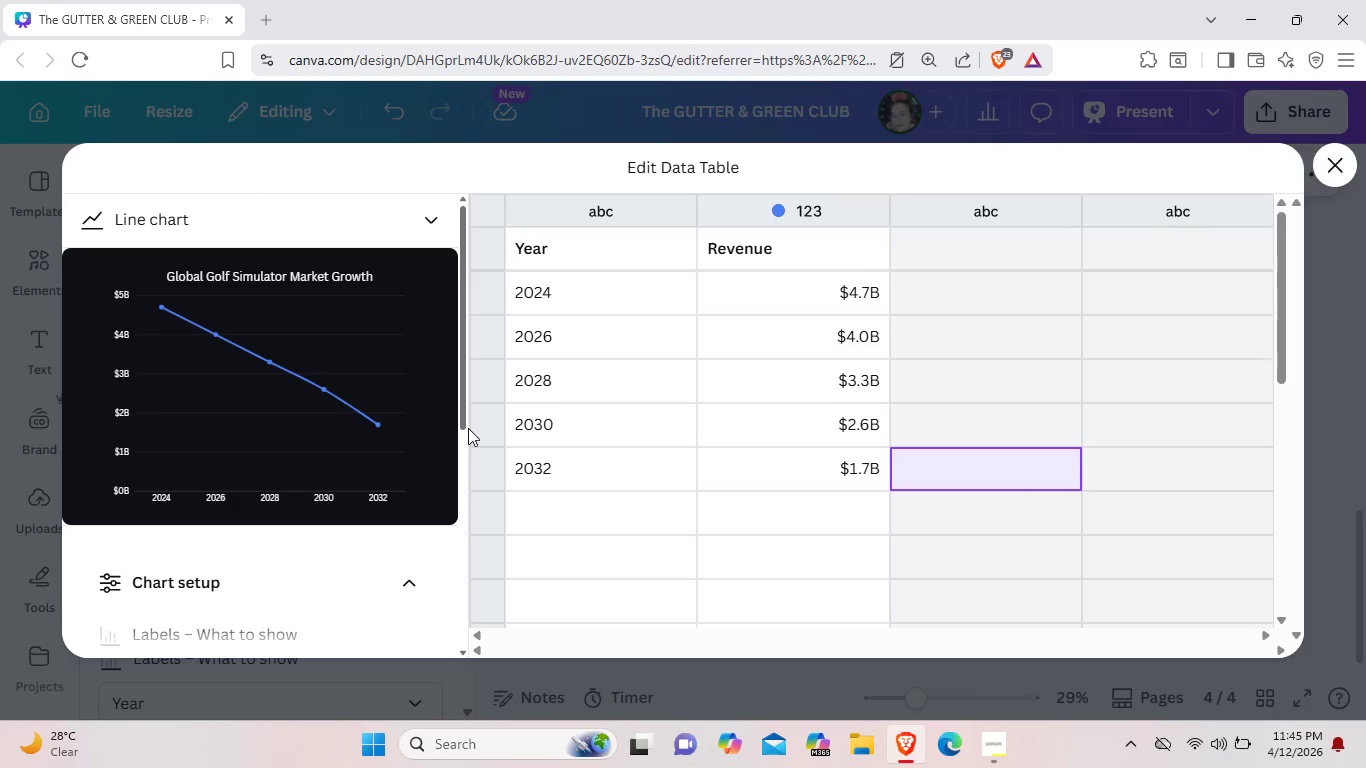 
left_click([381, 579])
 